 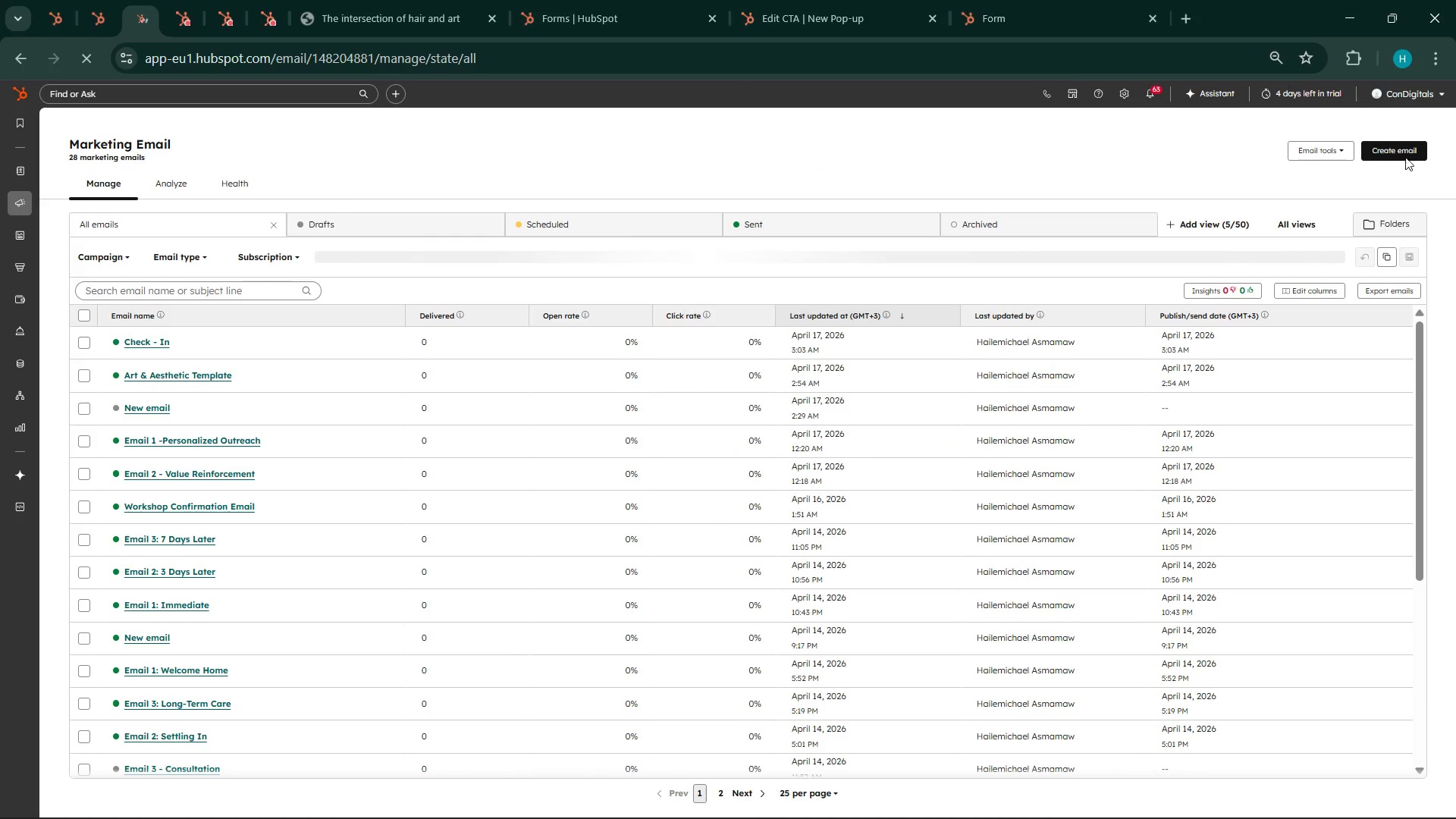 
left_click([1404, 153])
 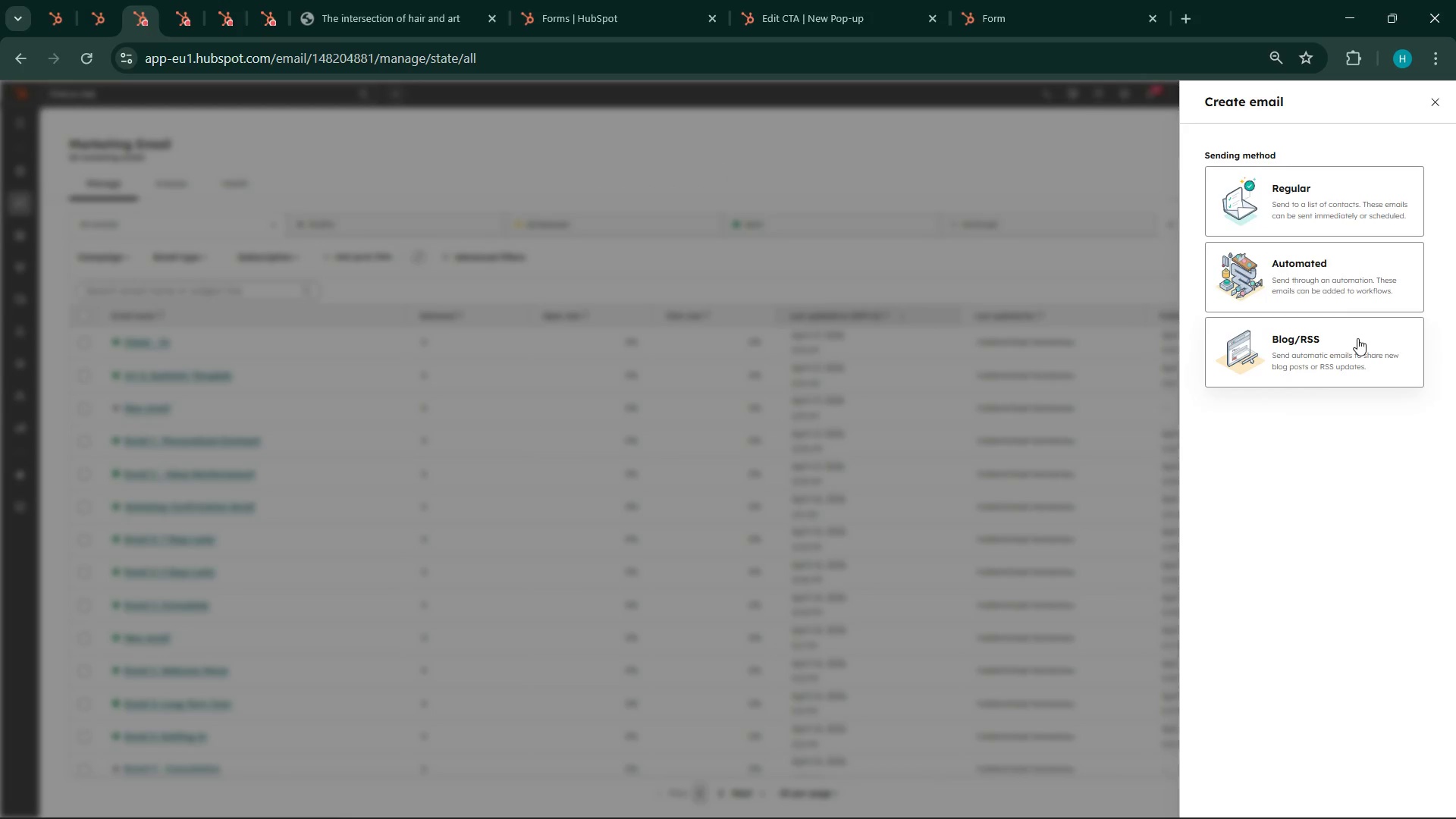 
left_click([1313, 275])
 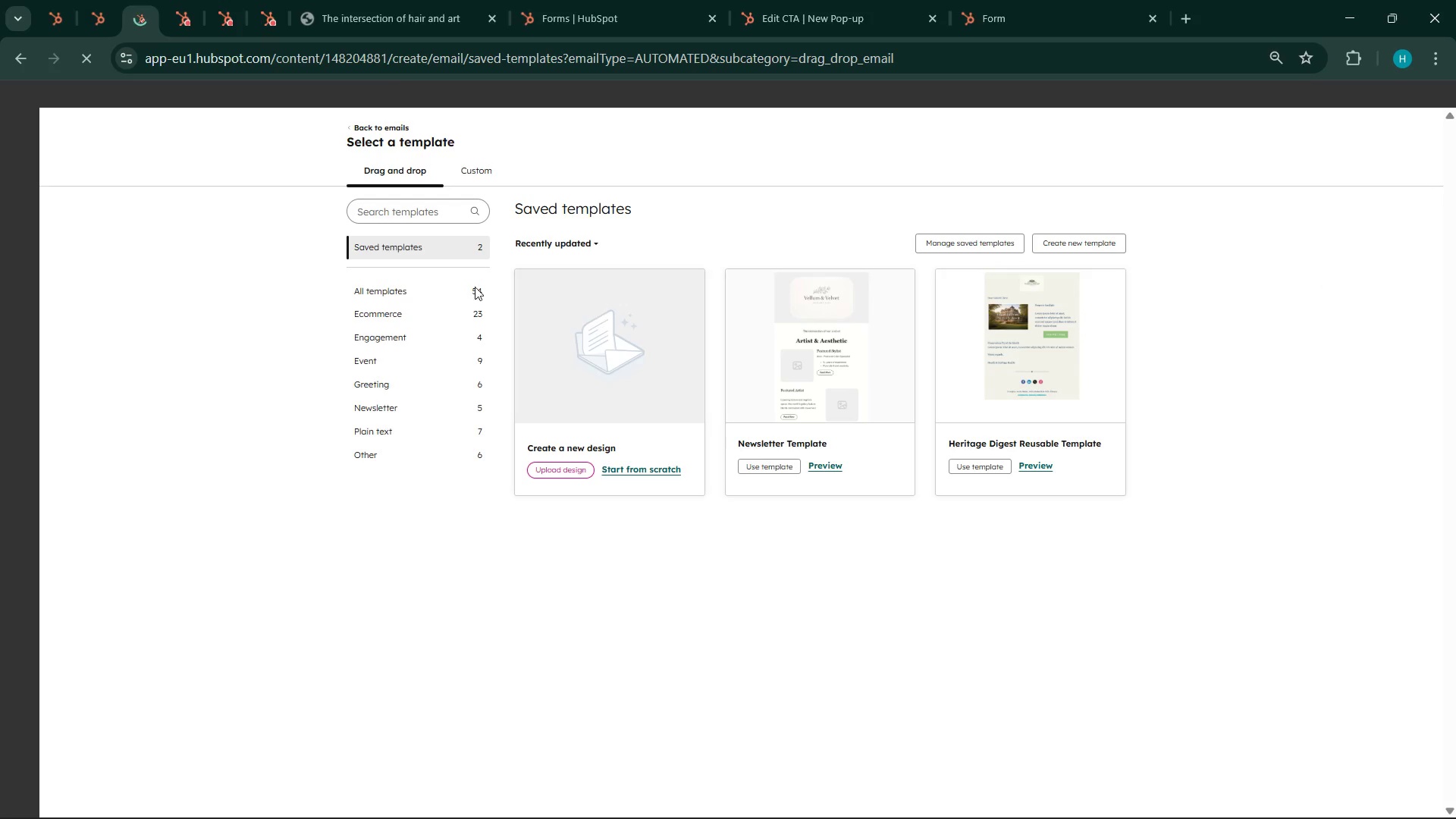 
left_click([643, 469])
 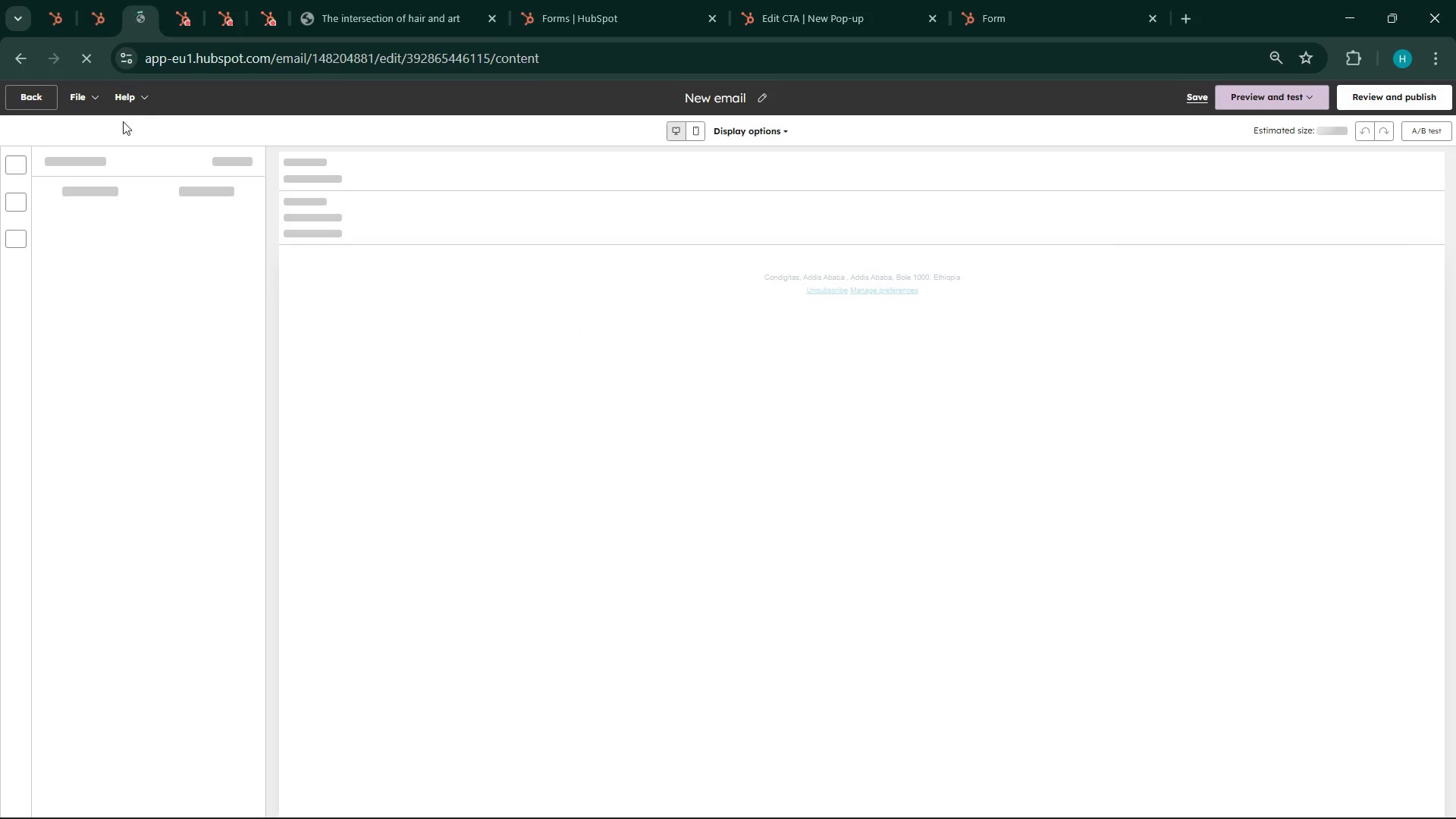 
left_click([758, 102])
 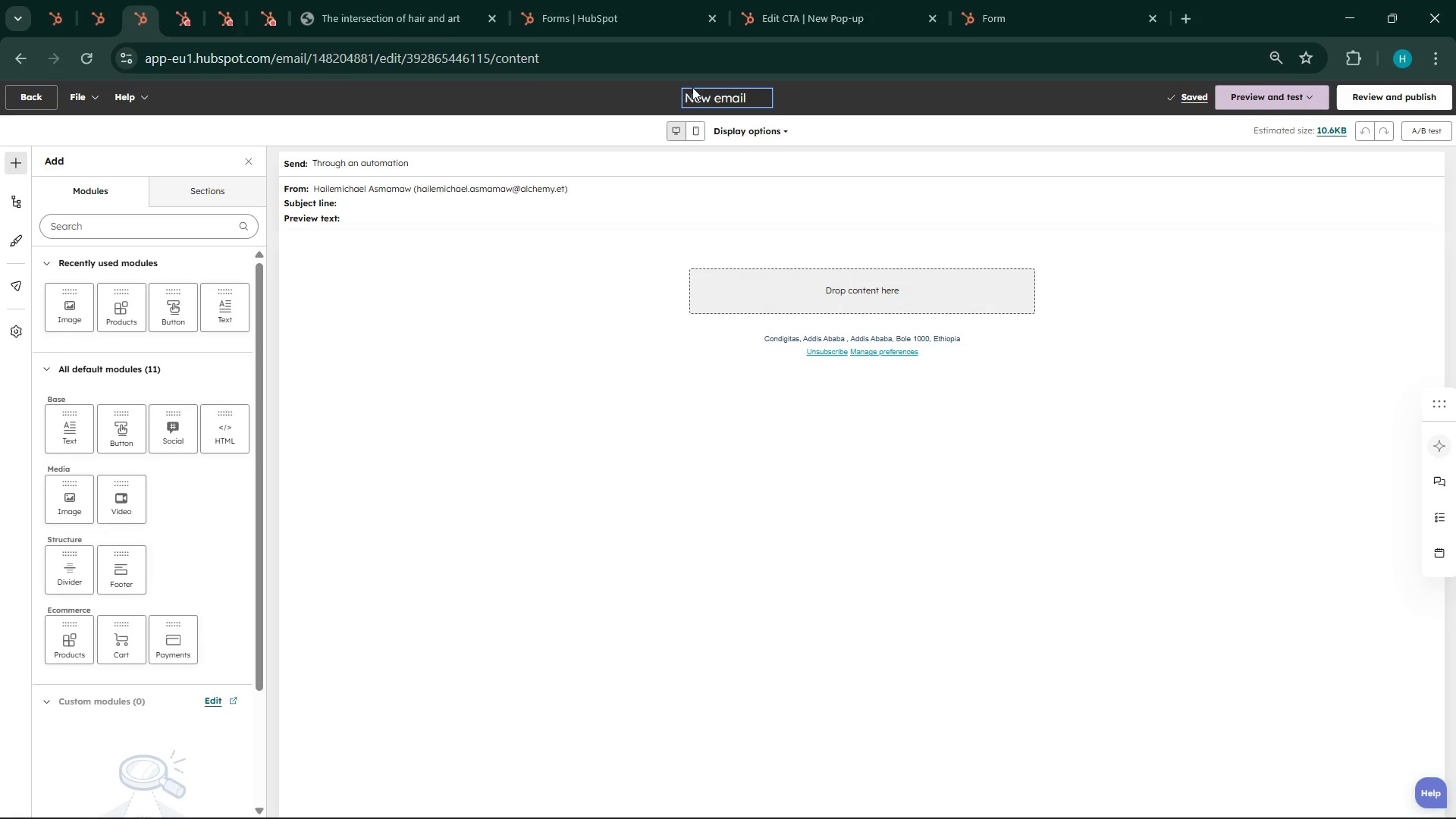 
double_click([692, 87])
 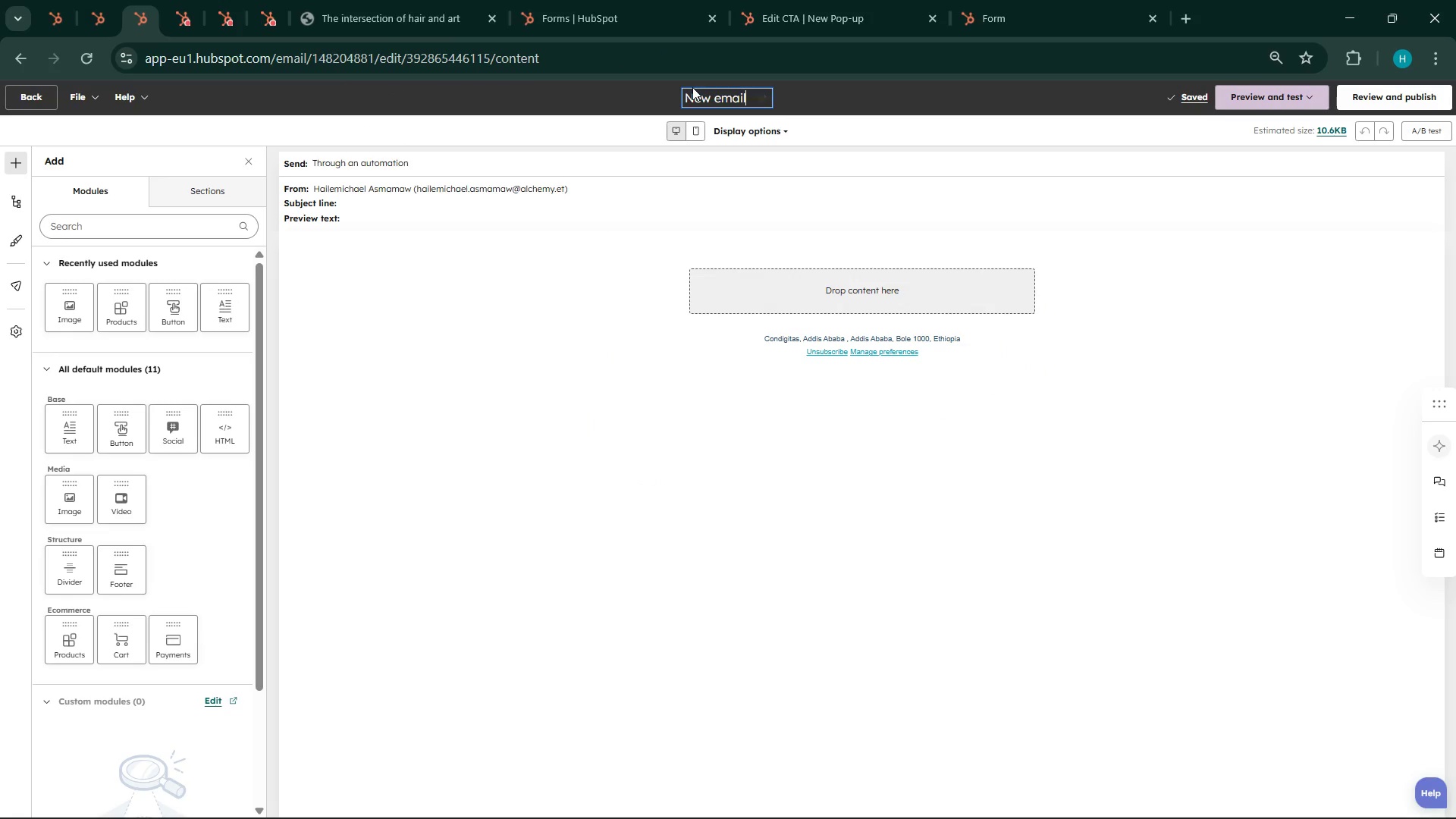 
triple_click([692, 87])
 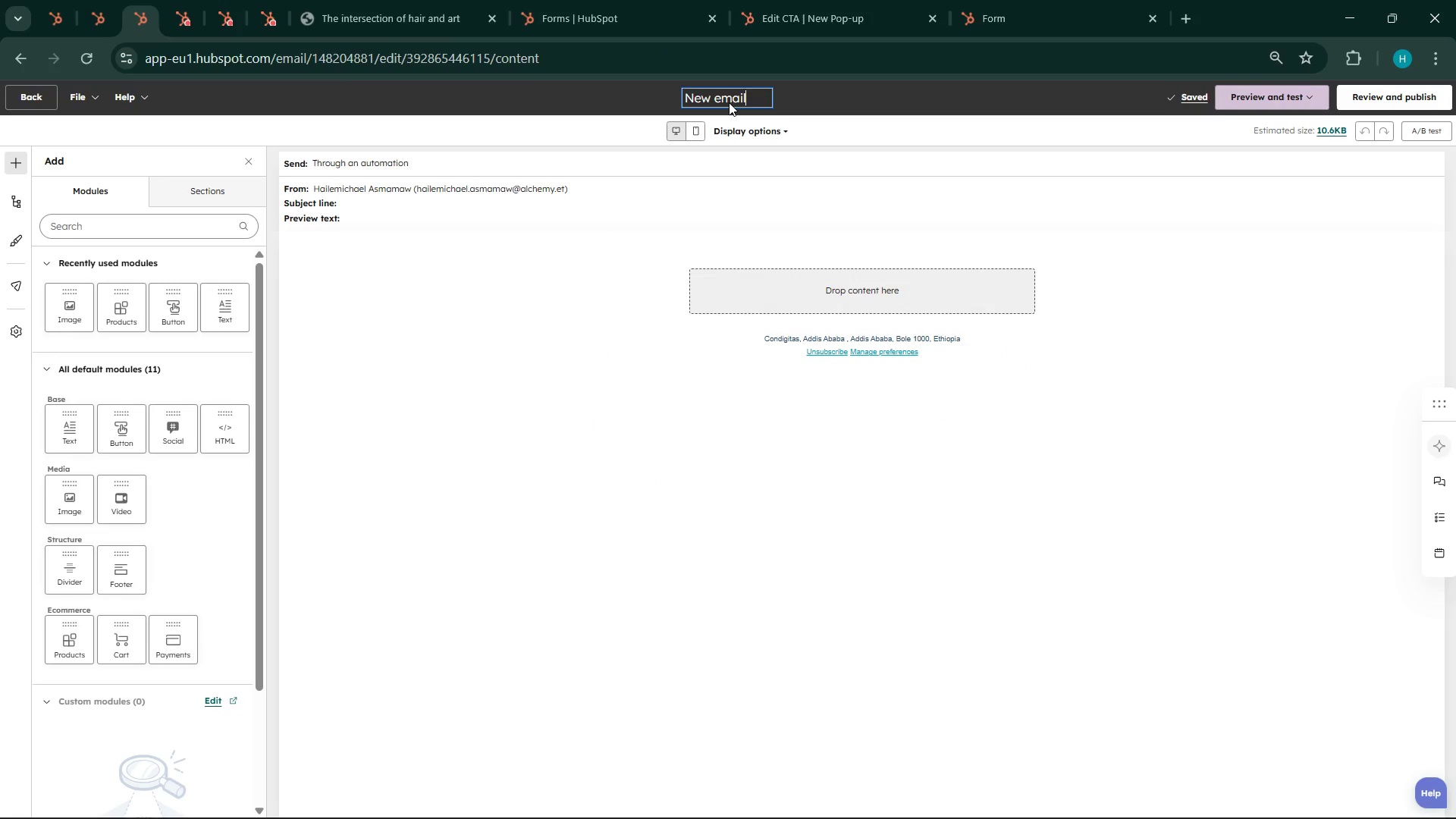 
double_click([729, 102])
 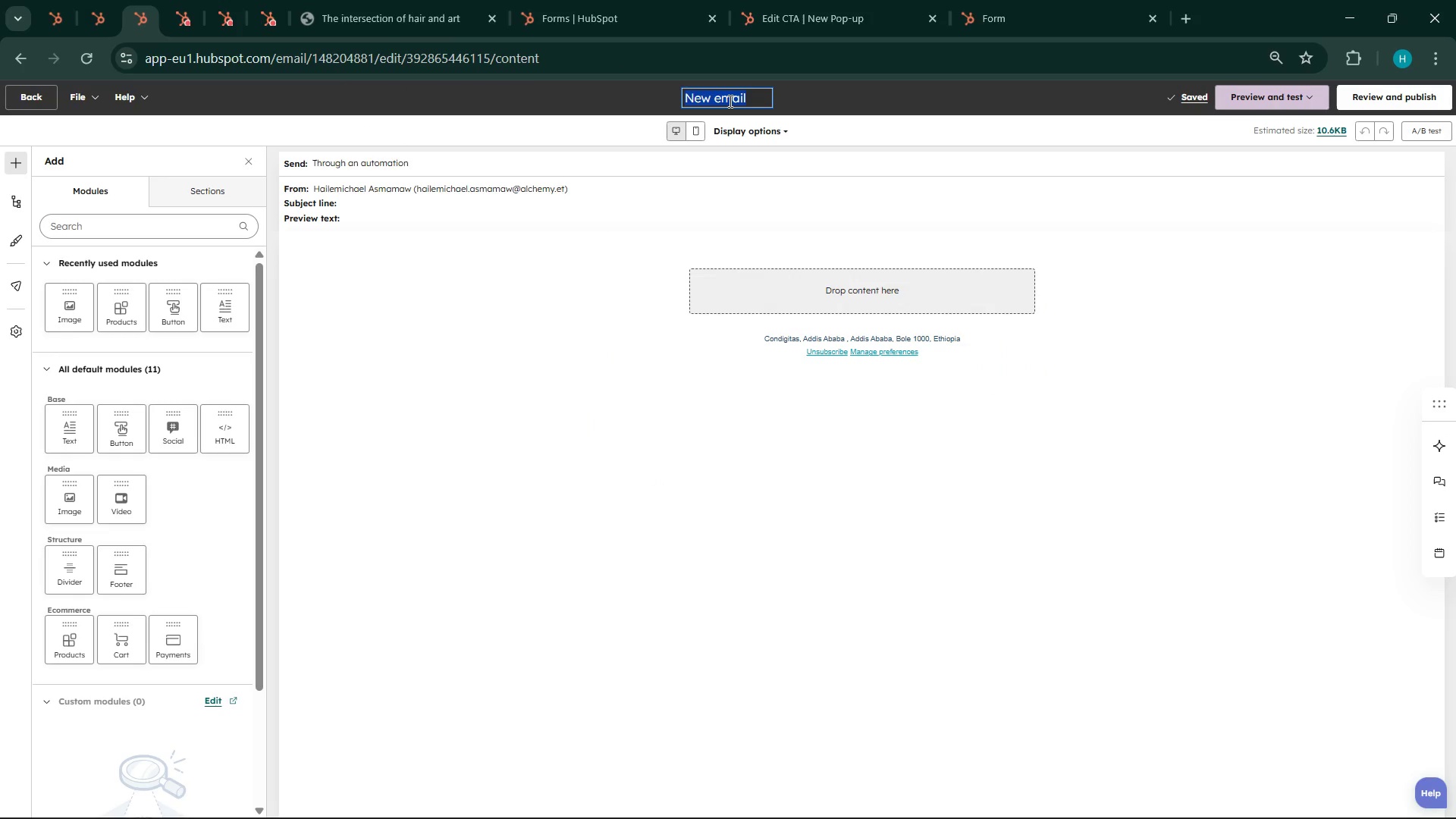 
type(ffer )
 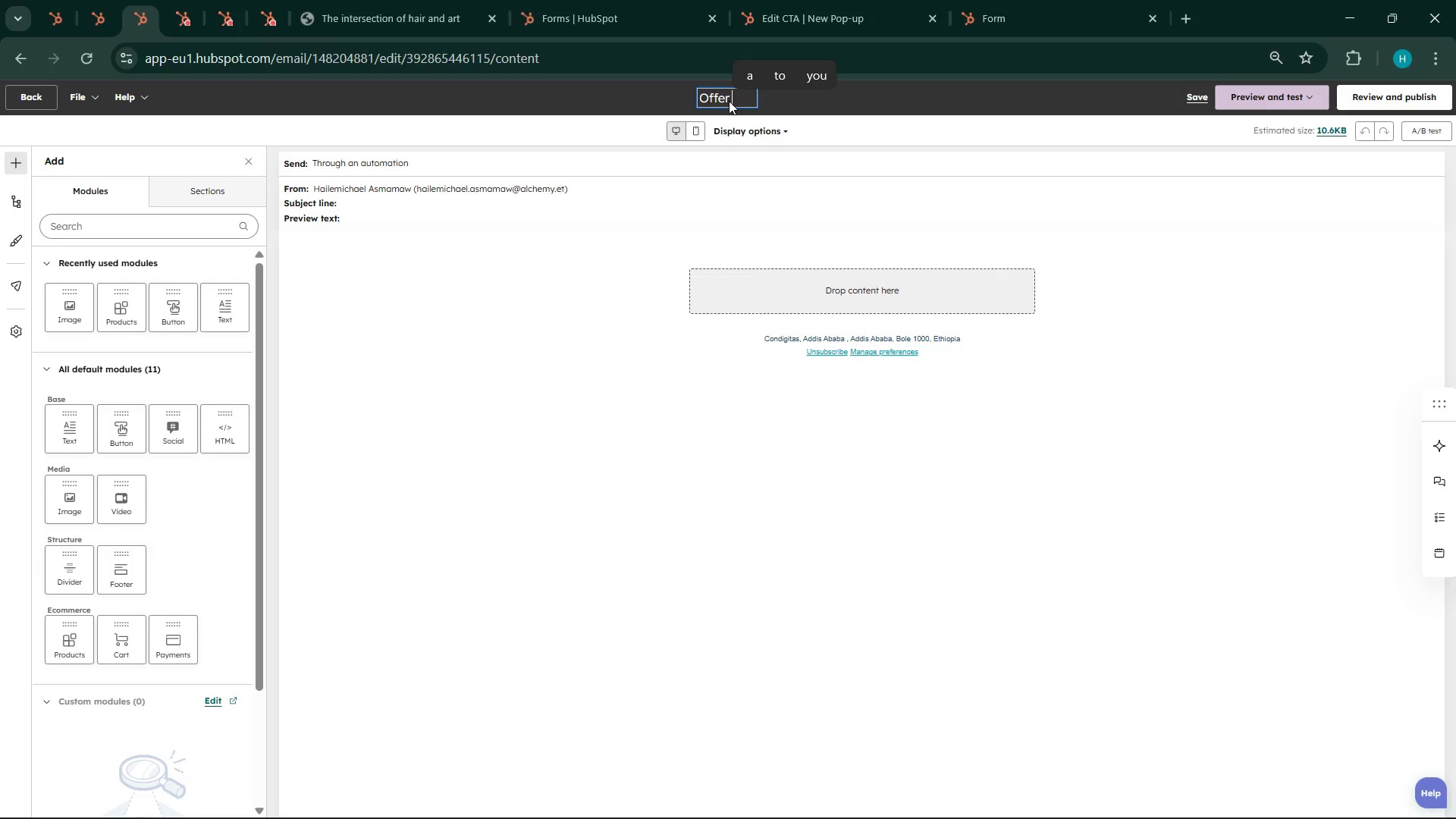 
hold_key(key=O, duration=21.17)
 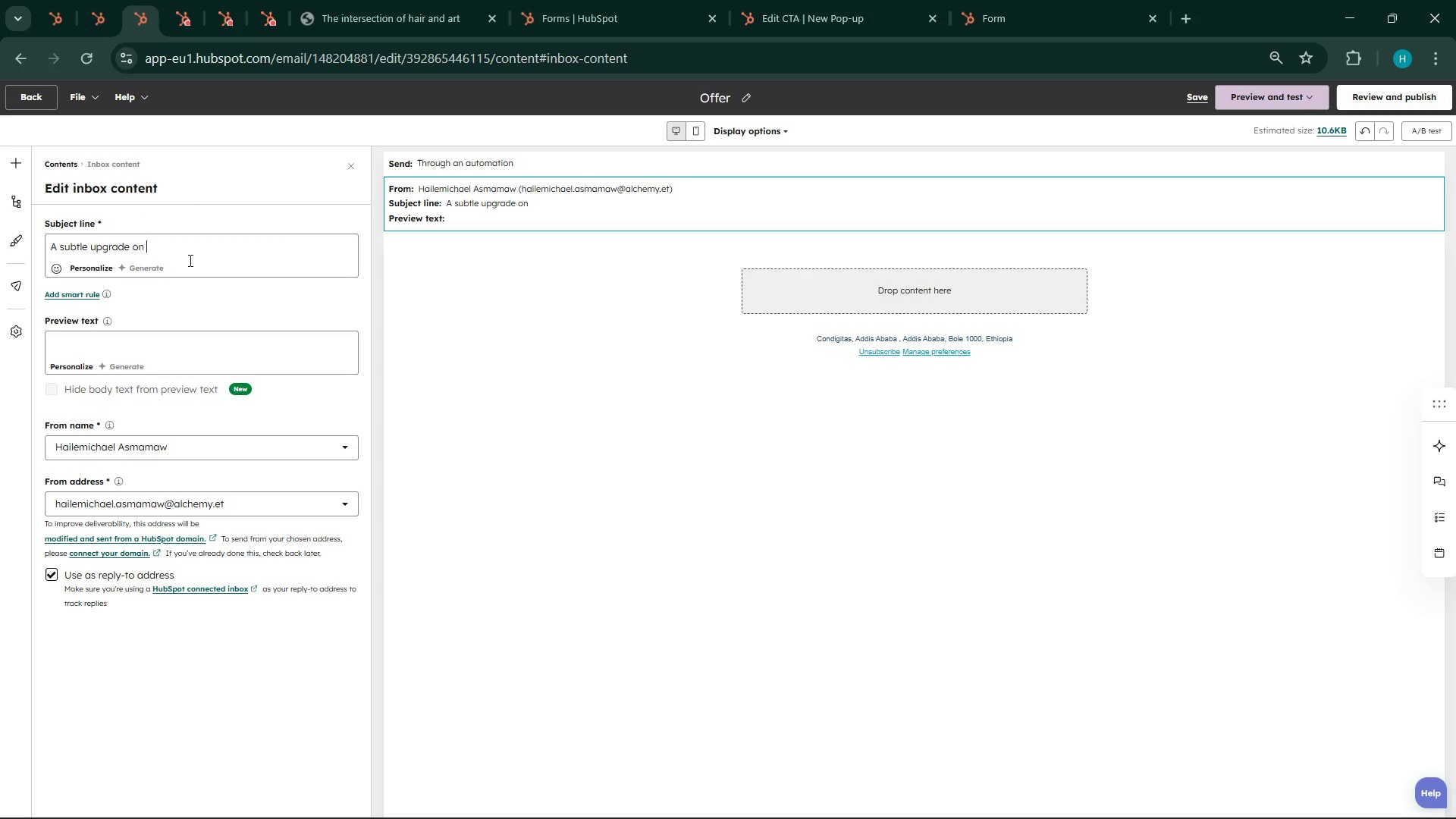 
left_click([752, 178])
 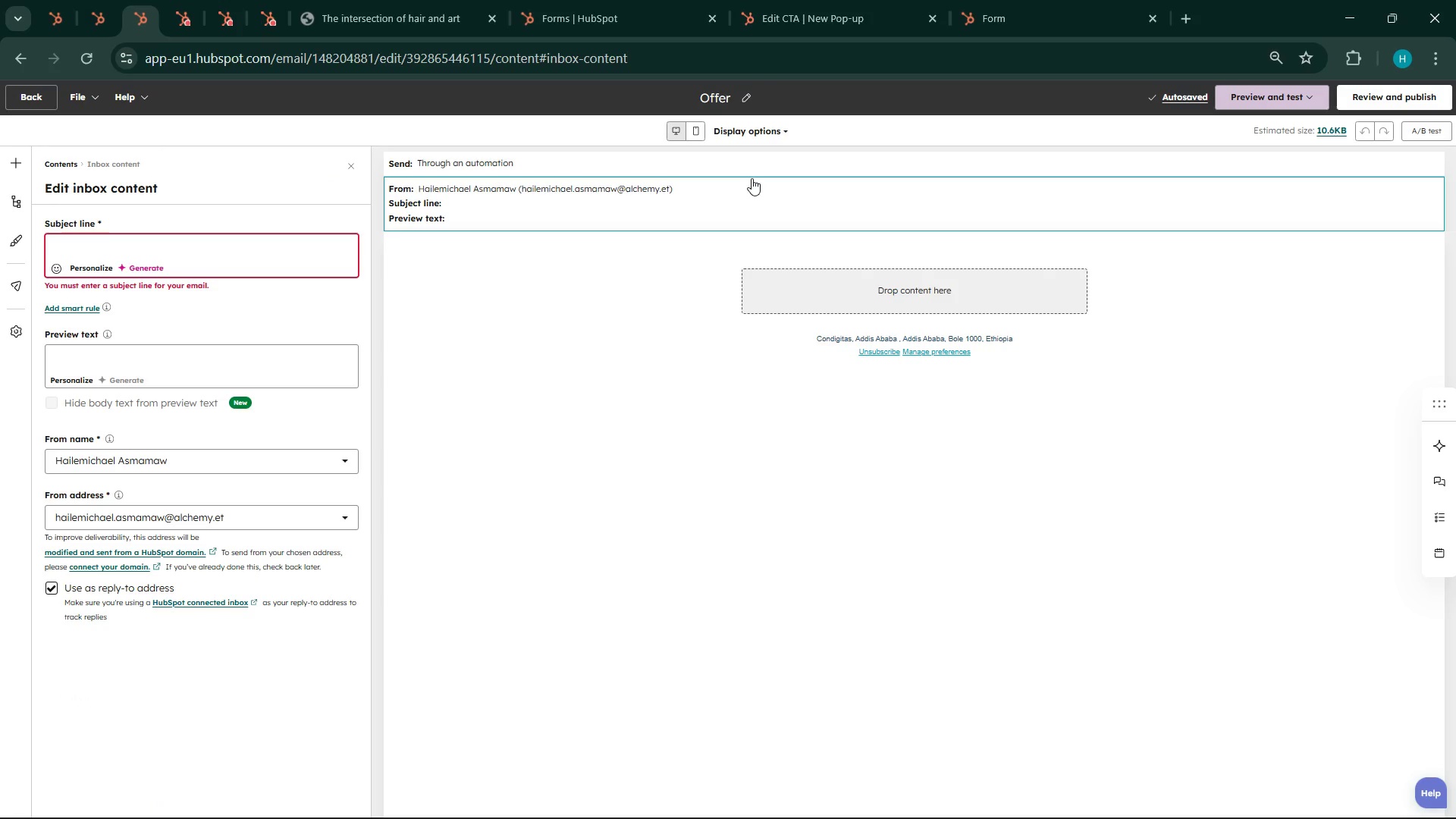 
left_click([189, 260])
 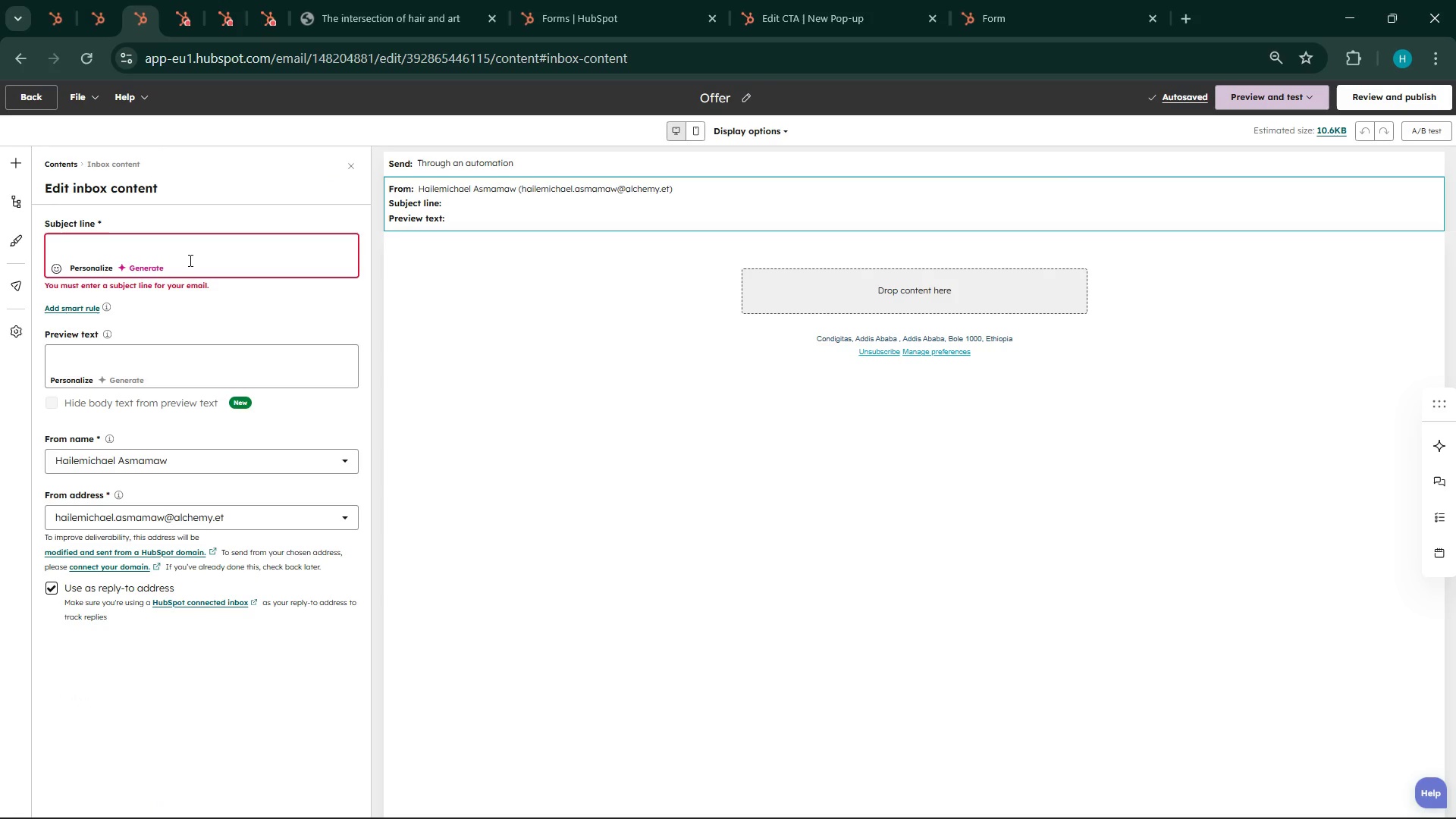 
type(Asy)
key(Backspace)
type(ubtle upgt)
key(Backspace)
type(ade )
key(Backspace)
key(Backspace)
key(Backspace)
key(Backspace)
key(Backspace)
key(Backspace)
type(af)
key(Backspace)
type(de n us)
 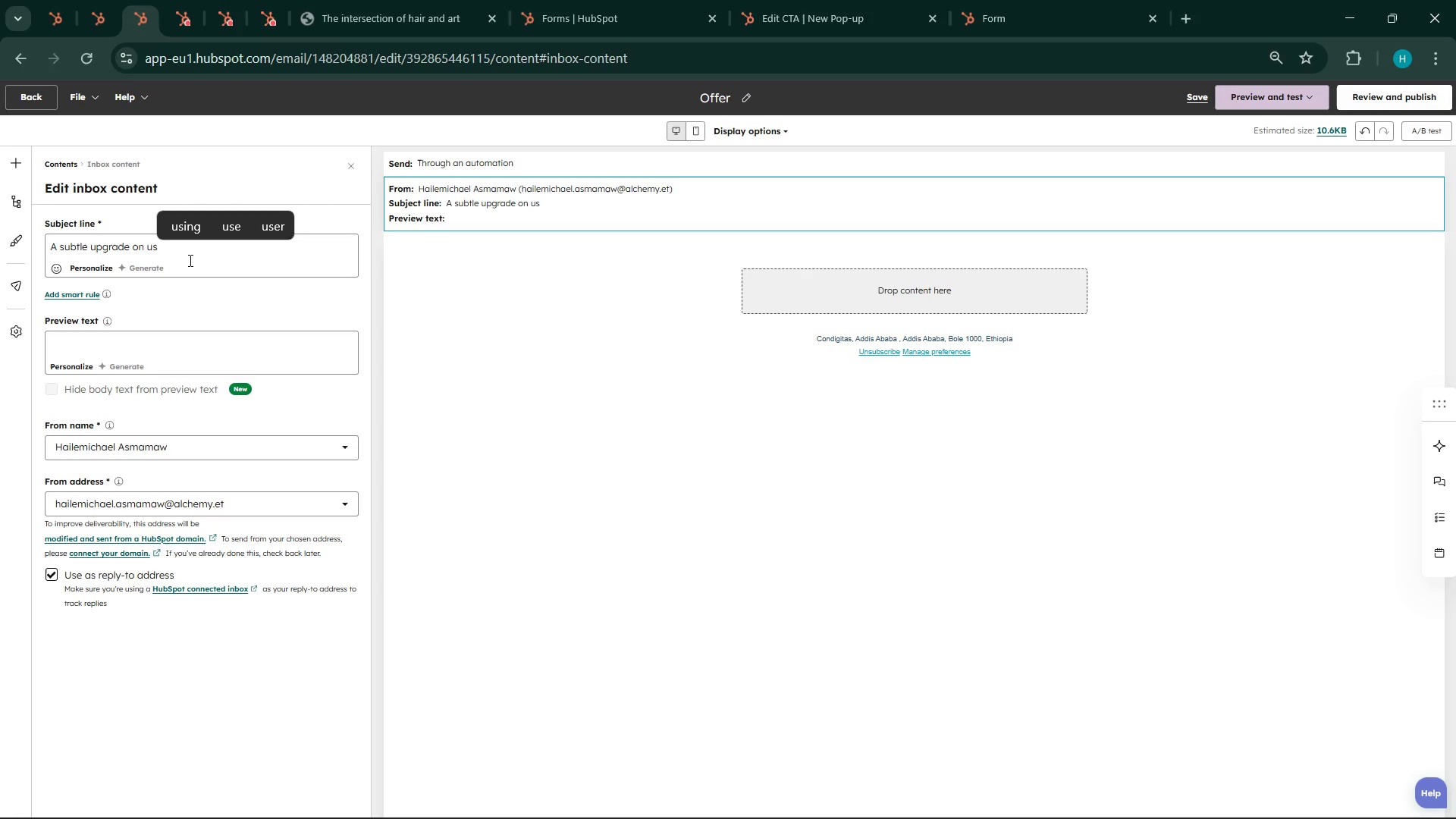 
hold_key(key=R, duration=0.52)
 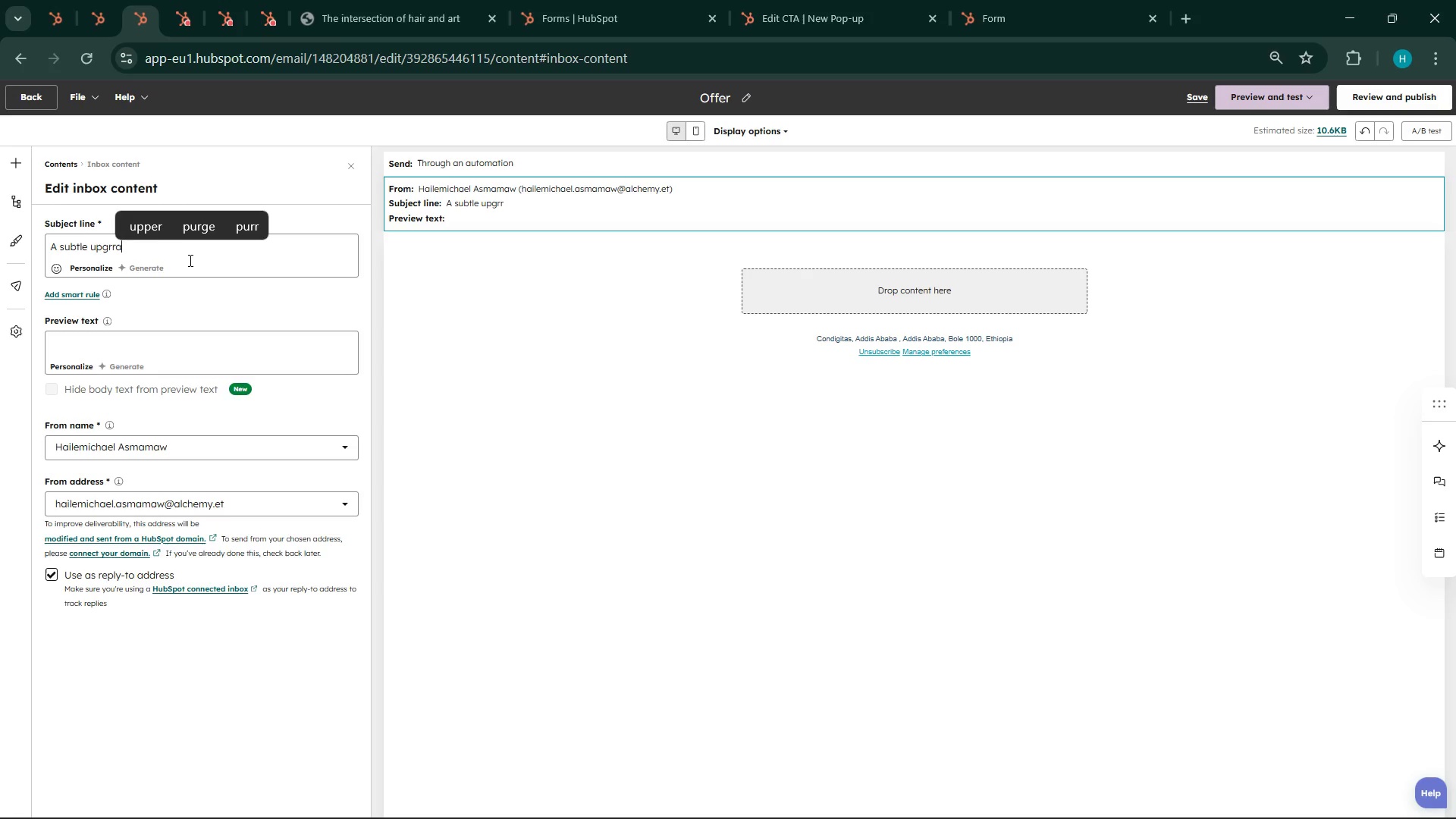 
hold_key(key=R, duration=4.03)
 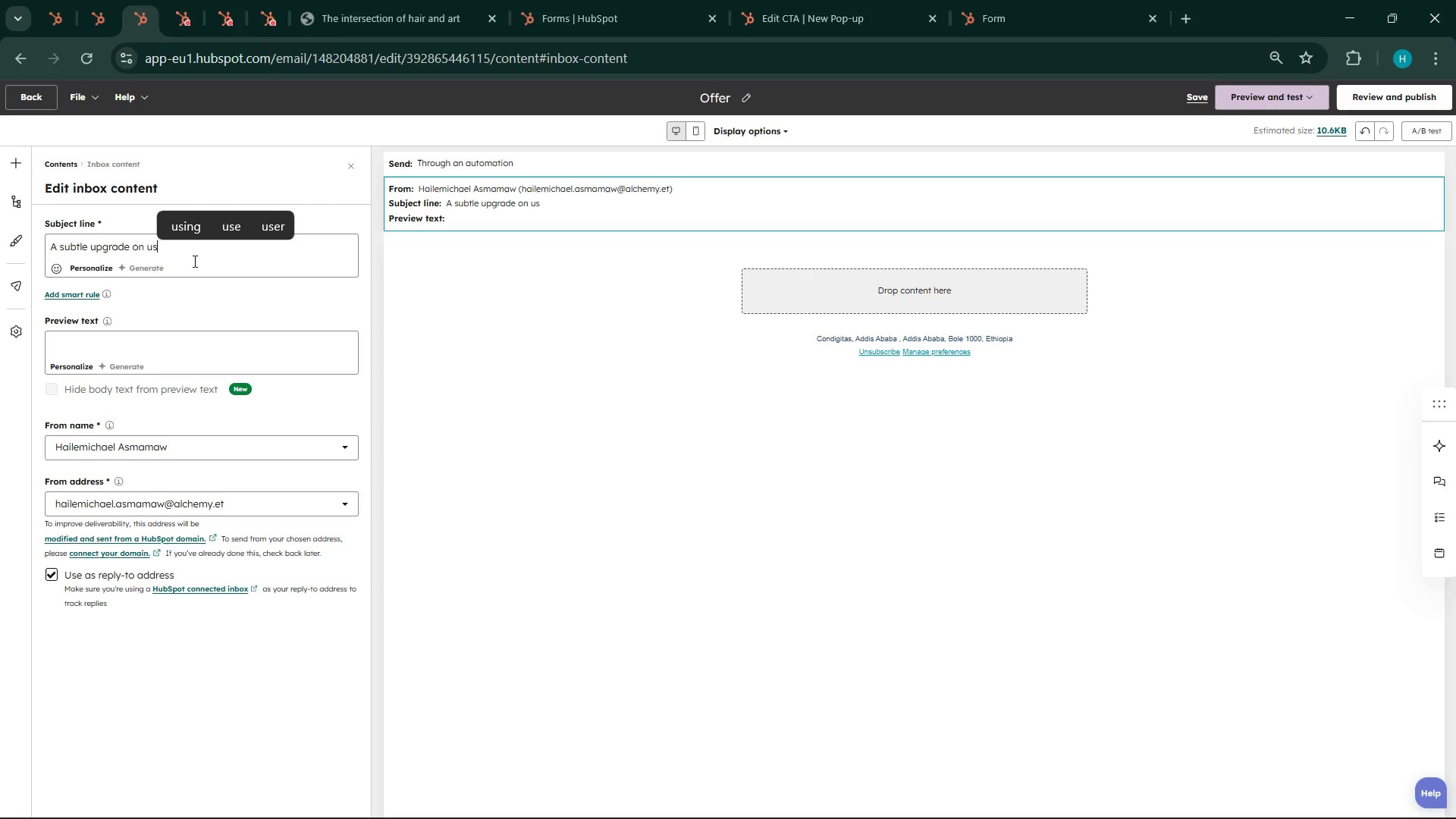 
key(Backspace)
key(Backspace)
key(Backspace)
key(Backspace)
key(Backspace)
key(Backspace)
type(, on us)
 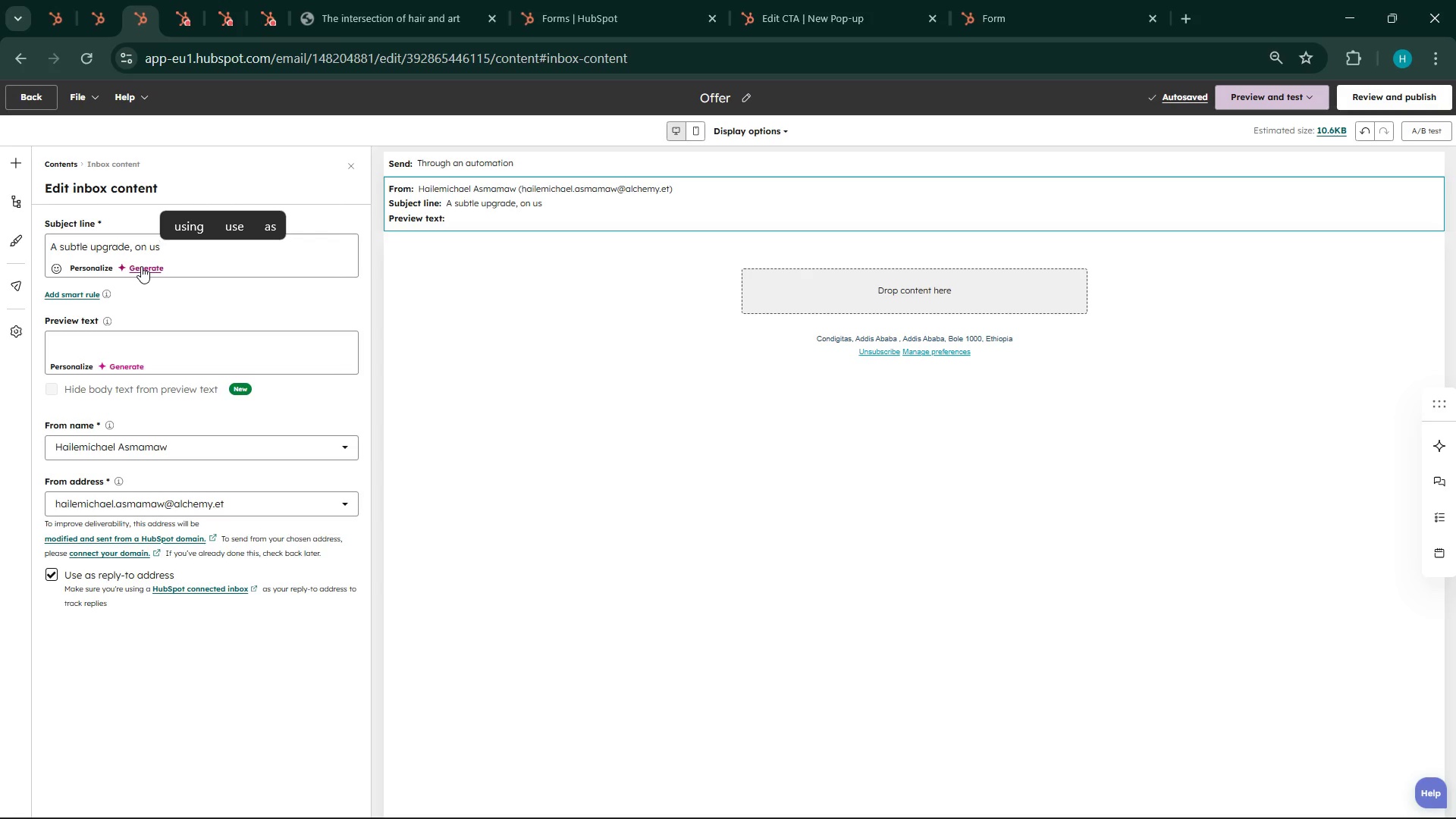 
wait(38.44)
 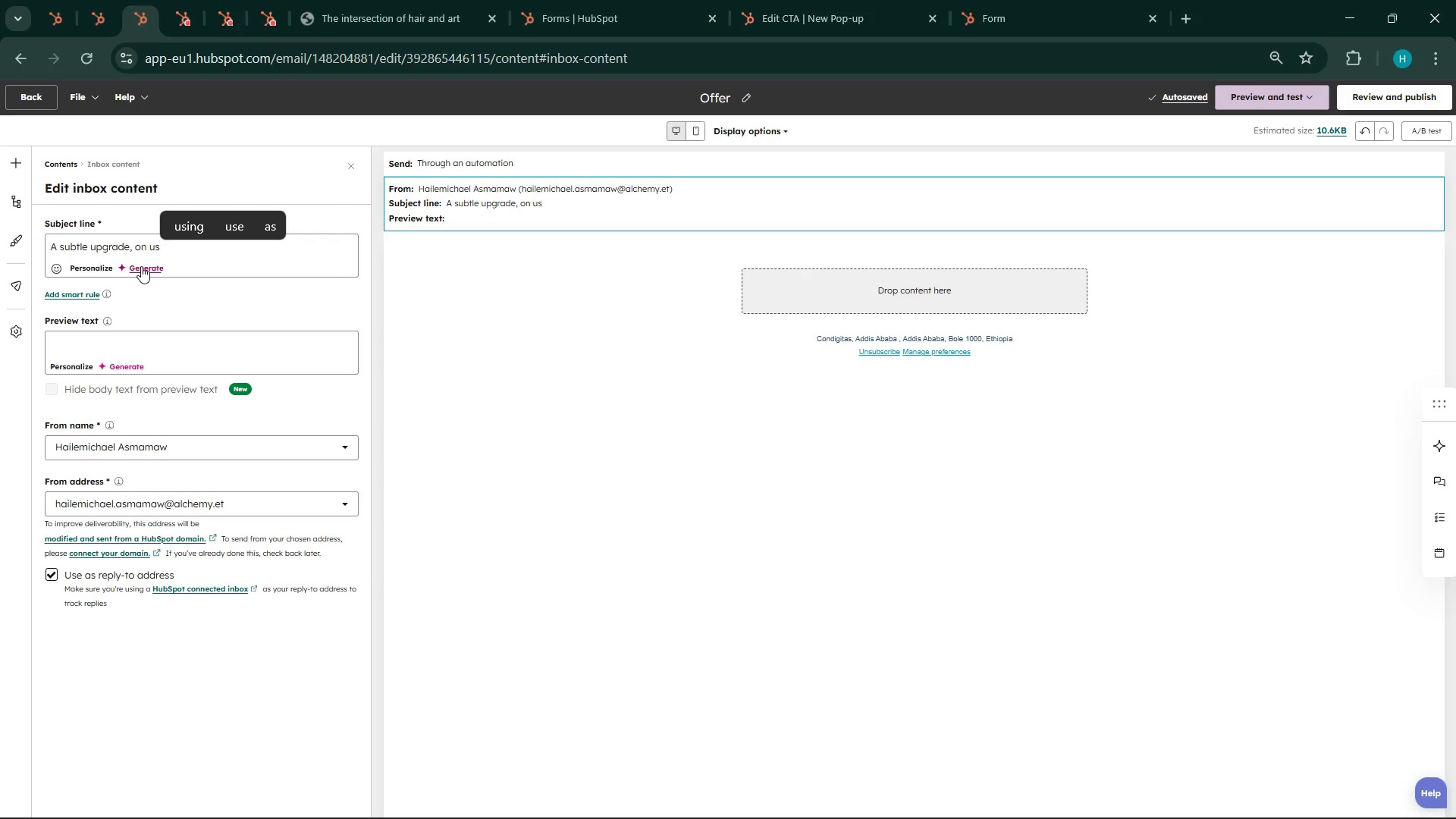 
left_click([983, 284])
 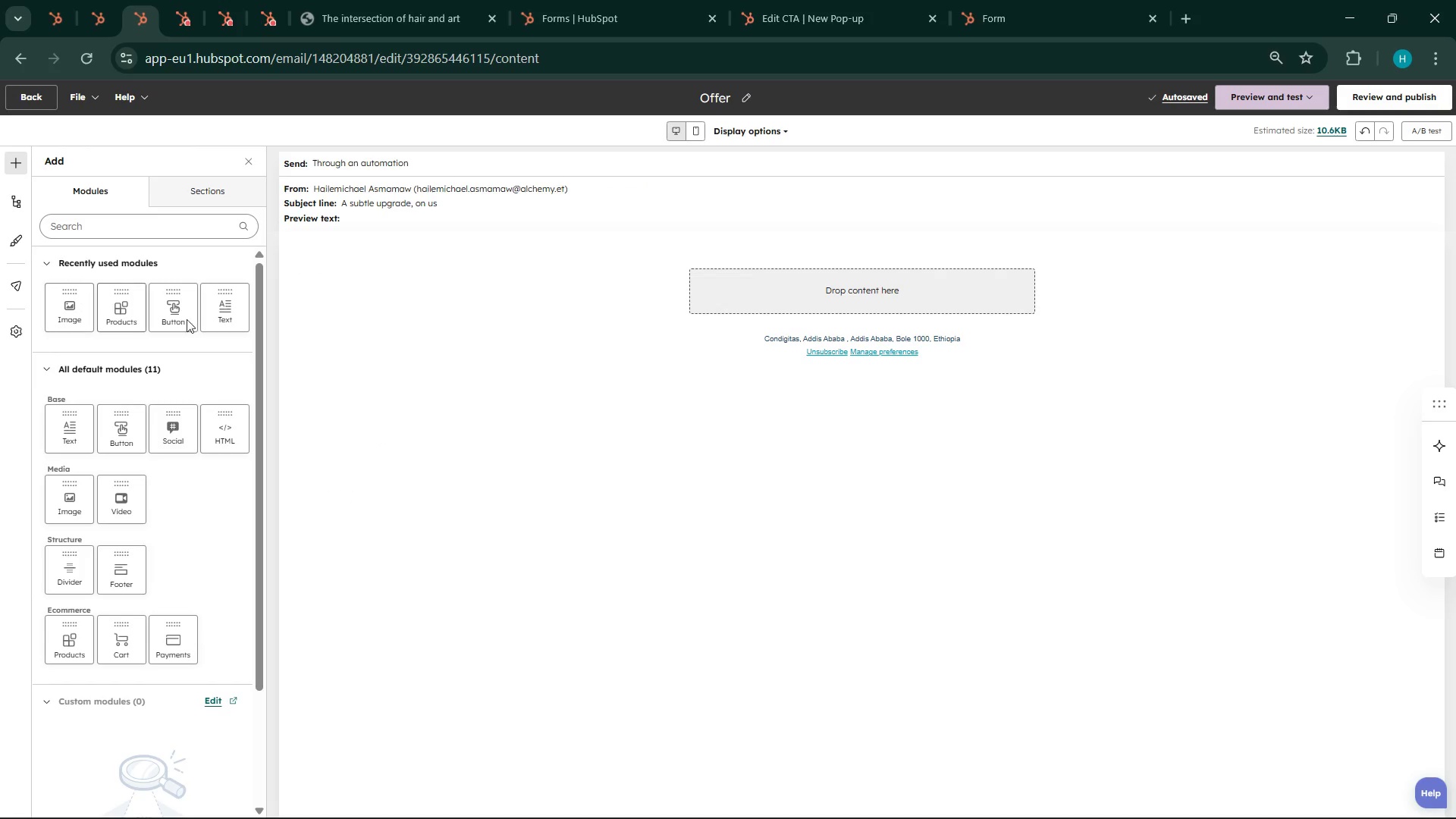 
left_click_drag(start_coordinate=[217, 309], to_coordinate=[942, 292])
 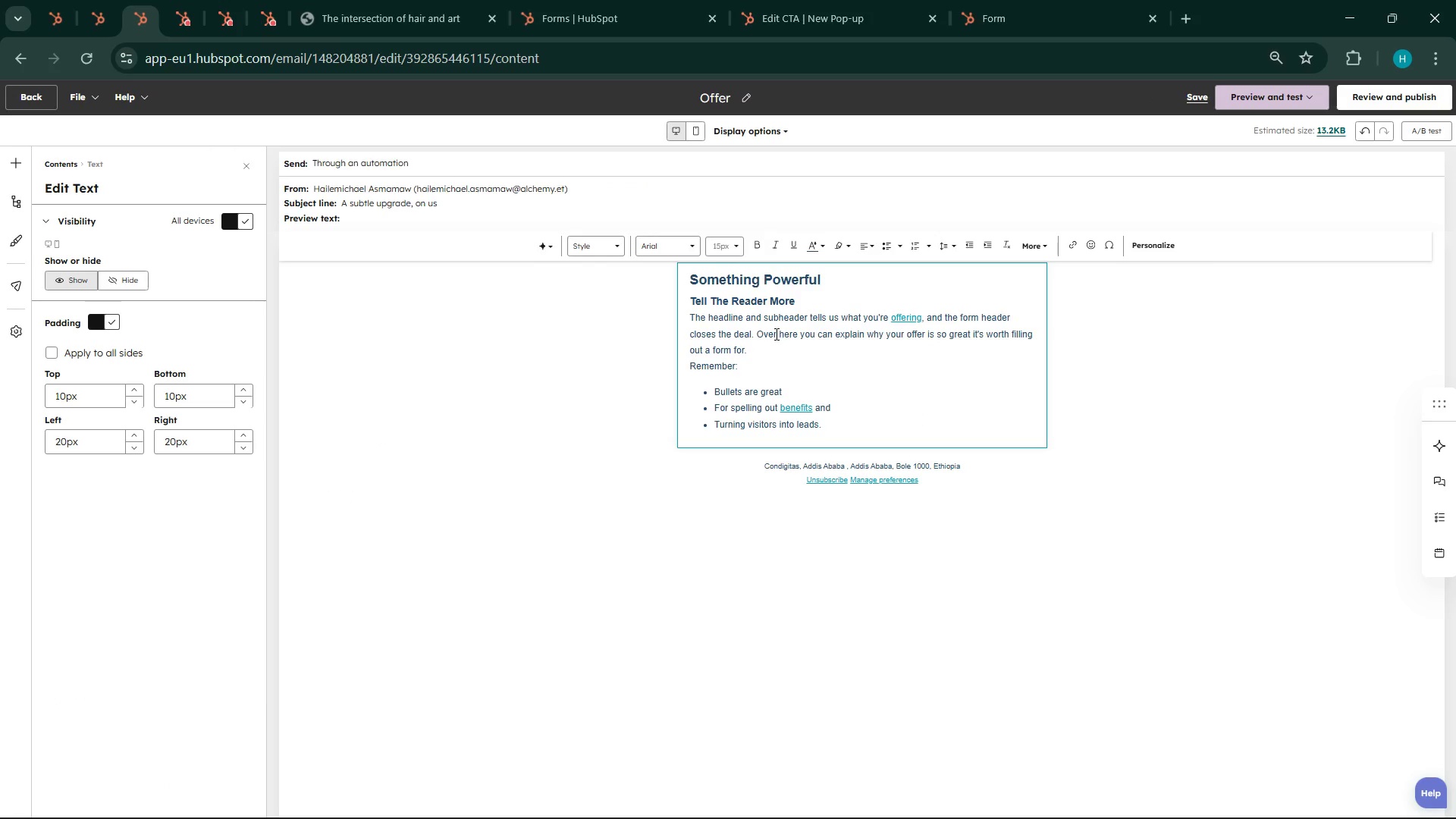 
left_click_drag(start_coordinate=[833, 420], to_coordinate=[685, 259])
 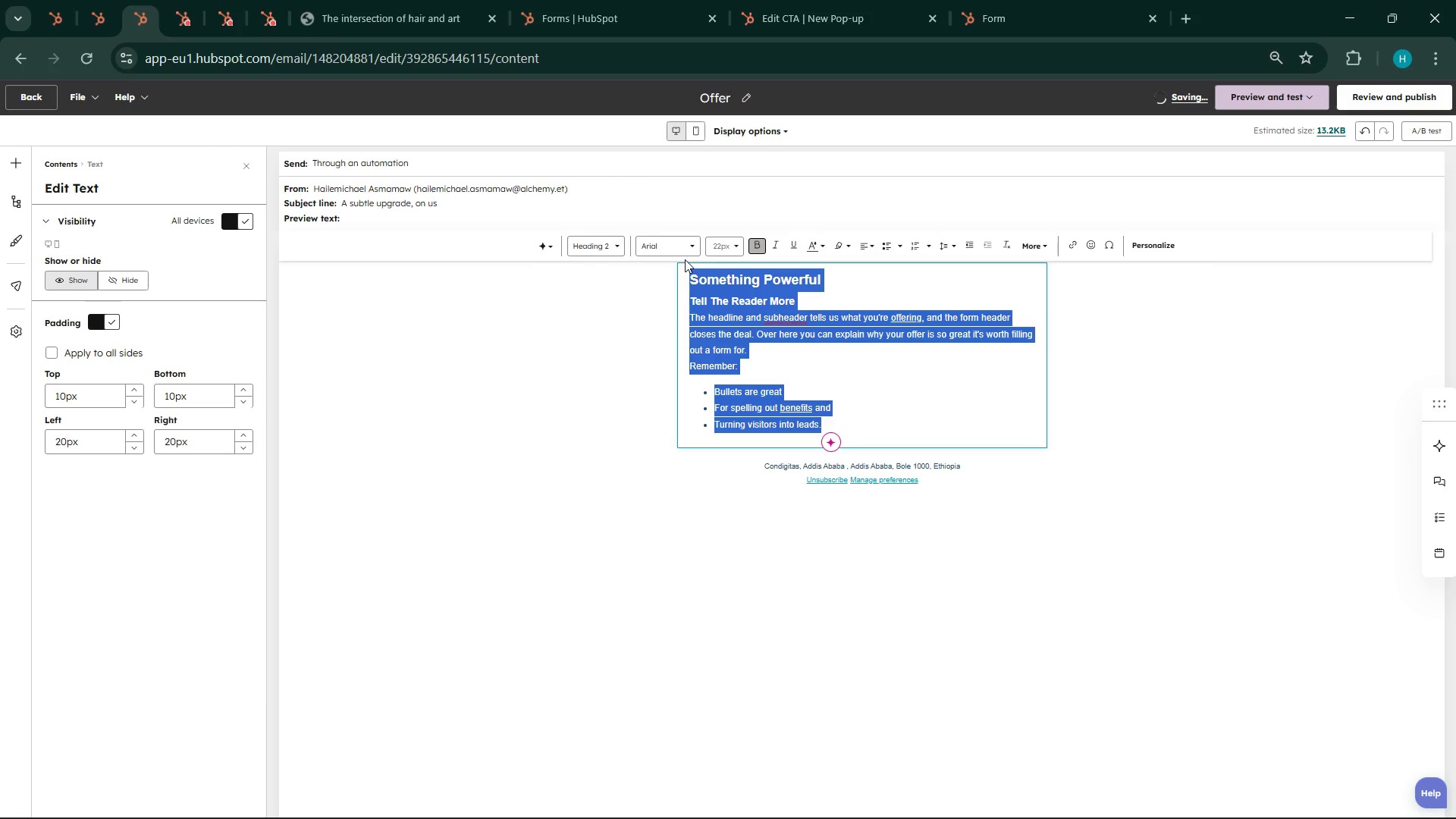 
key(Backspace)
key(Backspace)
type(For a limited to)
key(Backspace)
type(ime )
key(Backspace)
type(, we are offering a GLOD)
key(Backspace)
key(Backspace)
key(Backspace)
type(loss %)
key(Backspace)
type($)
 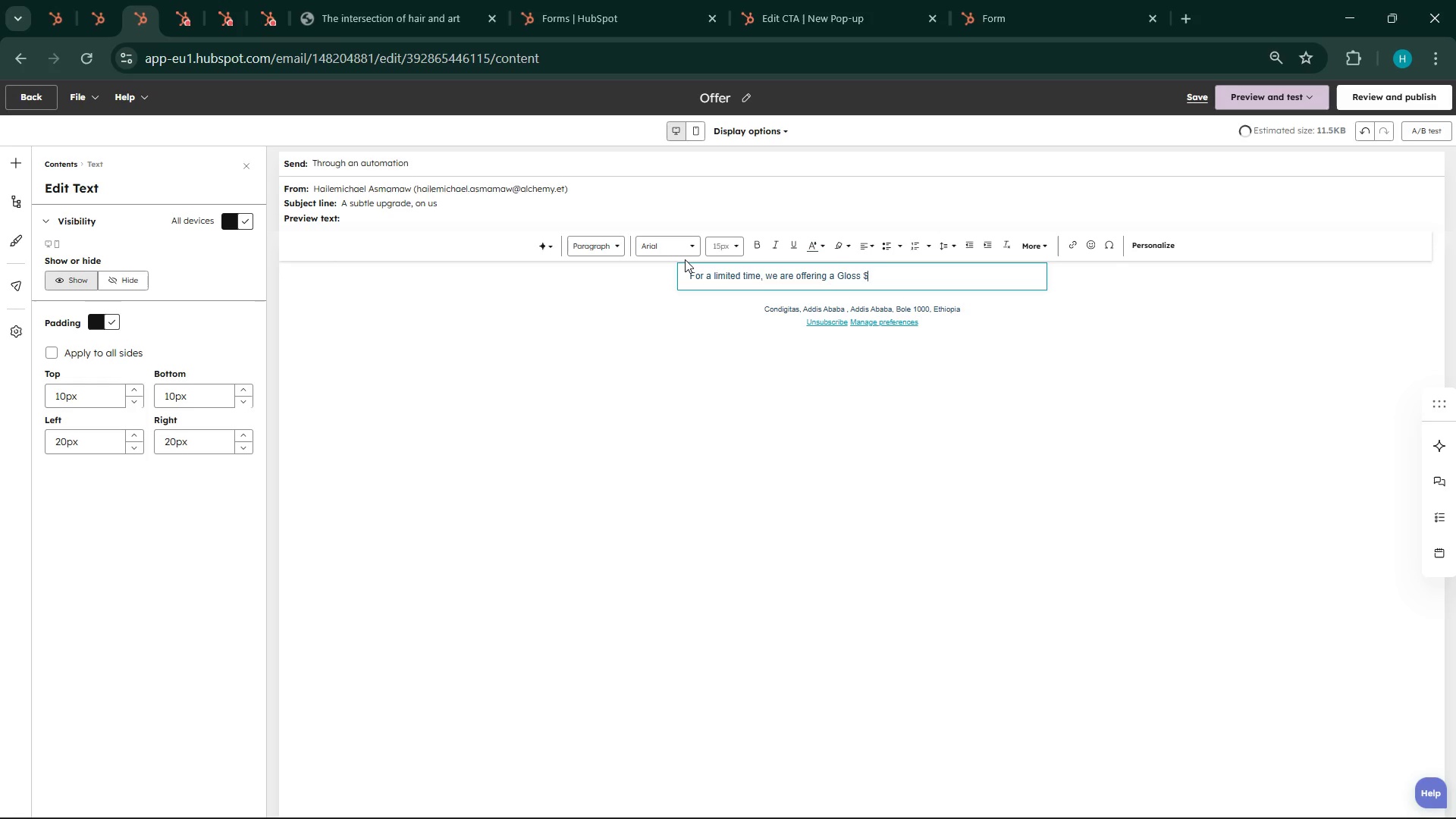 
 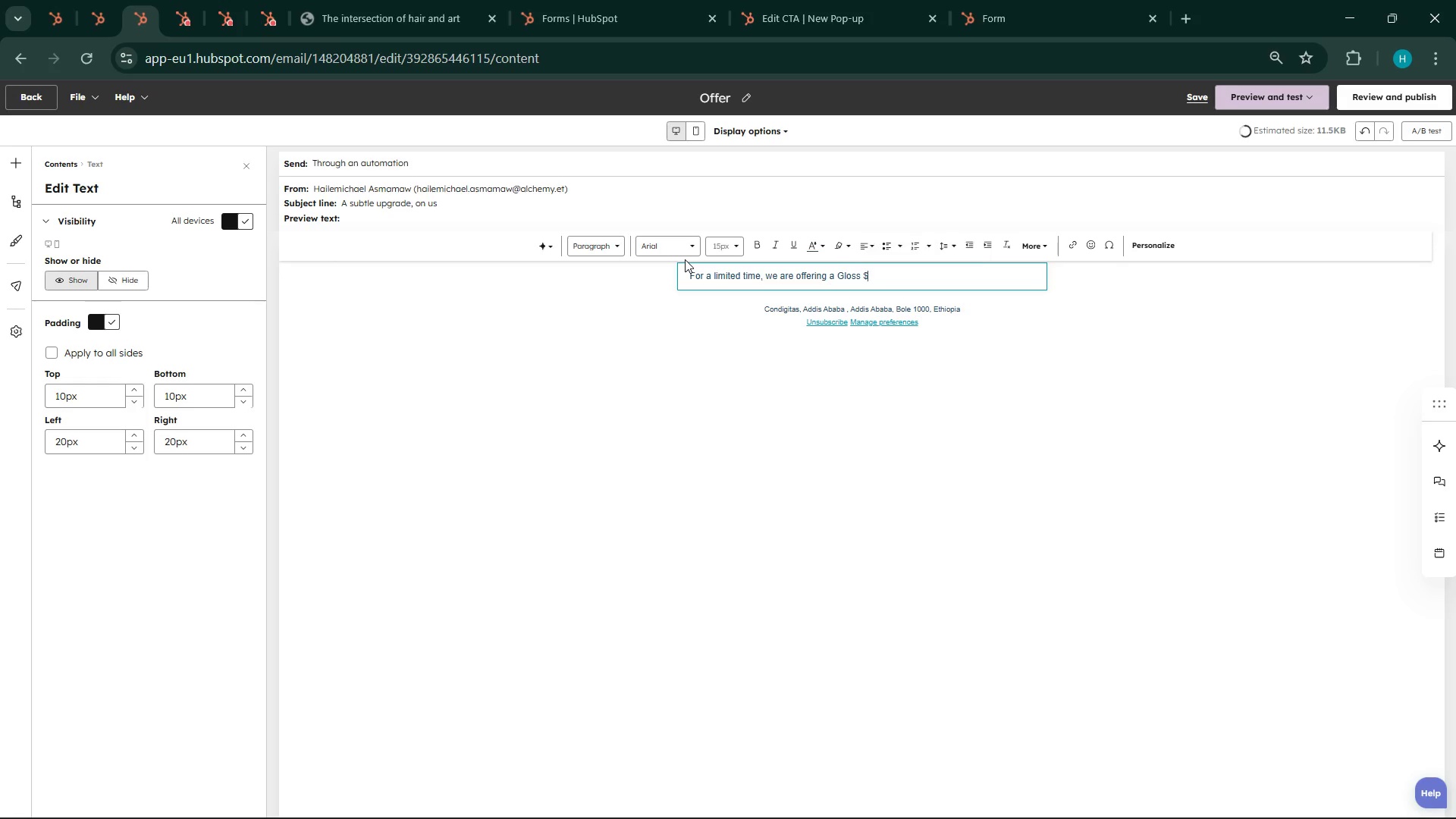 
key(Control+ControlLeft)
 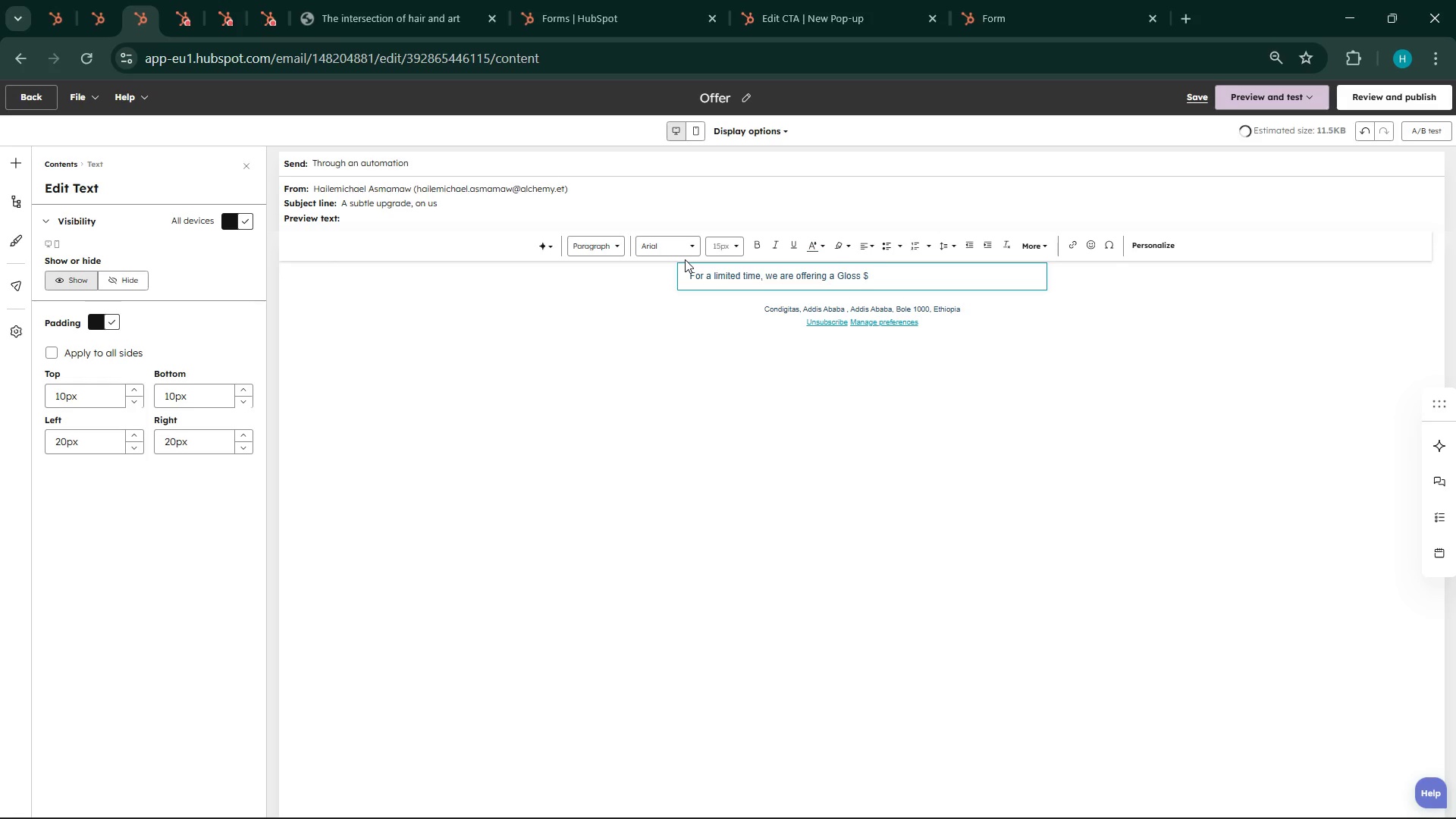 
key(Alt+Control+AltLeft)
 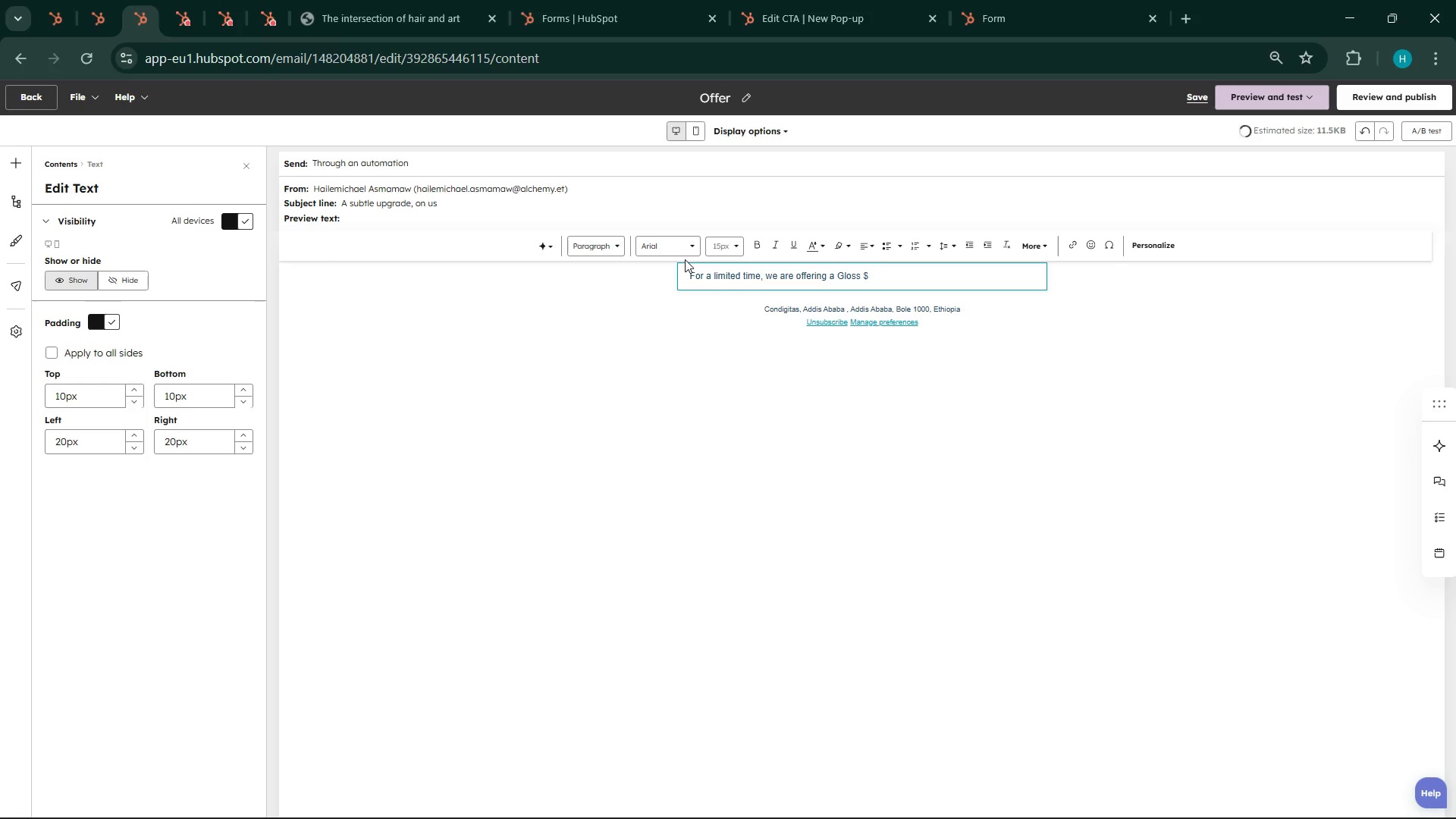 
type([Delete])
key(Backspace)
type(& Glow adda)
key(Backspace)
type(s )
key(Backspace)
type(on )
key(Backspace)
key(Backspace)
key(Backspace)
type( )
key(Backspace)
key(Backspace)
key(Backspace)
type(d )
key(Backspace)
 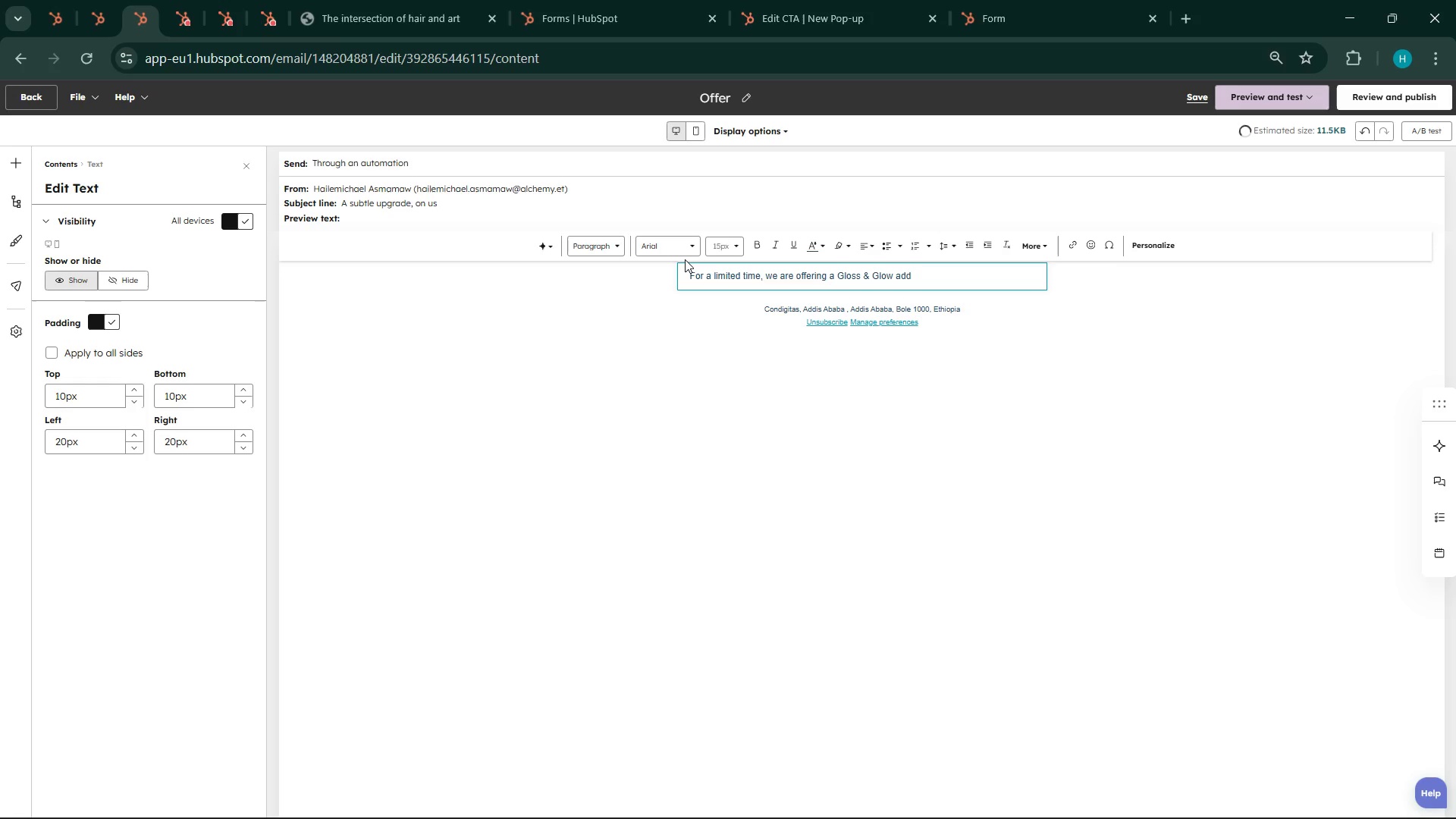 
left_click([847, 795])
 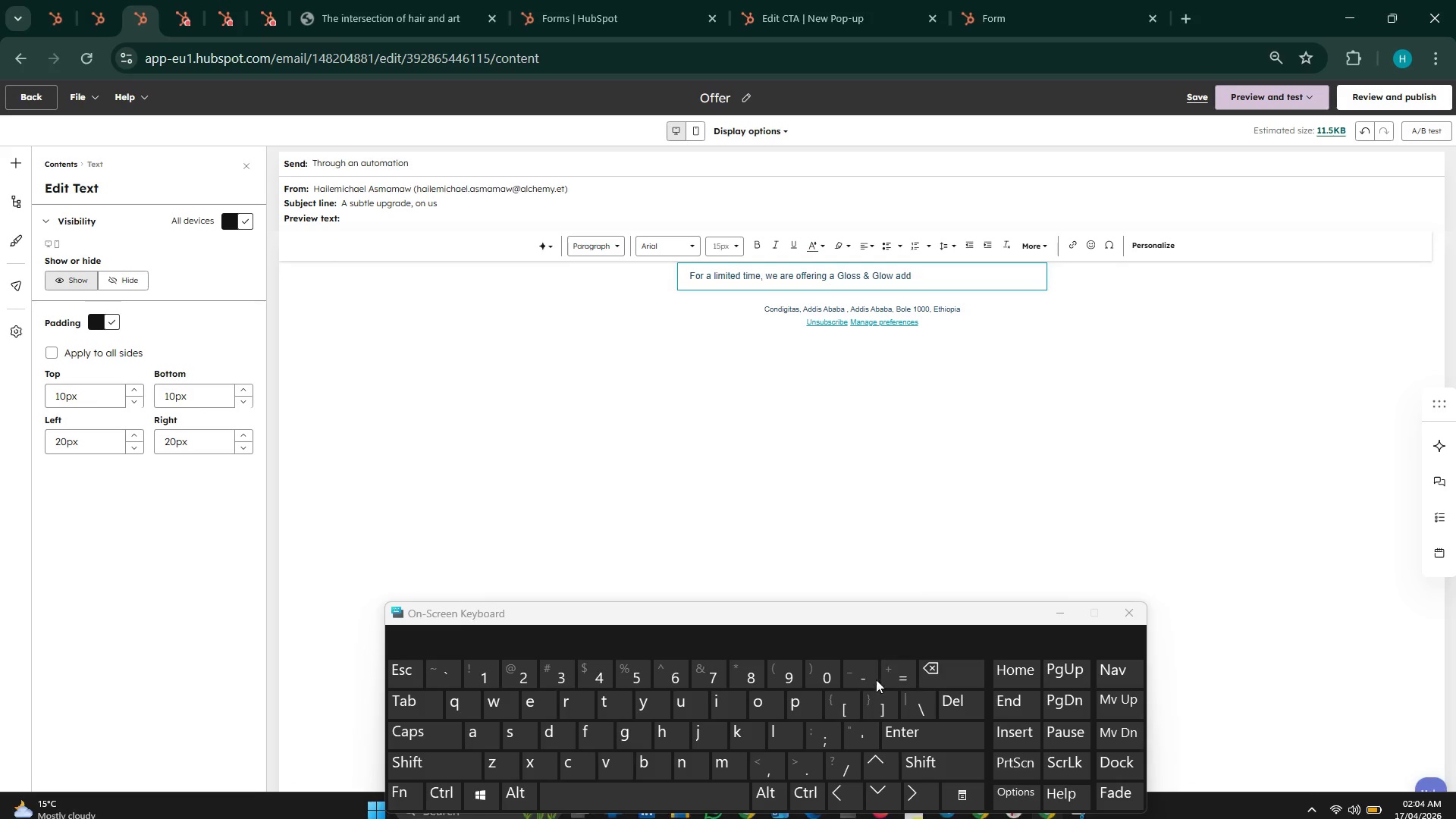 
type(-on)
 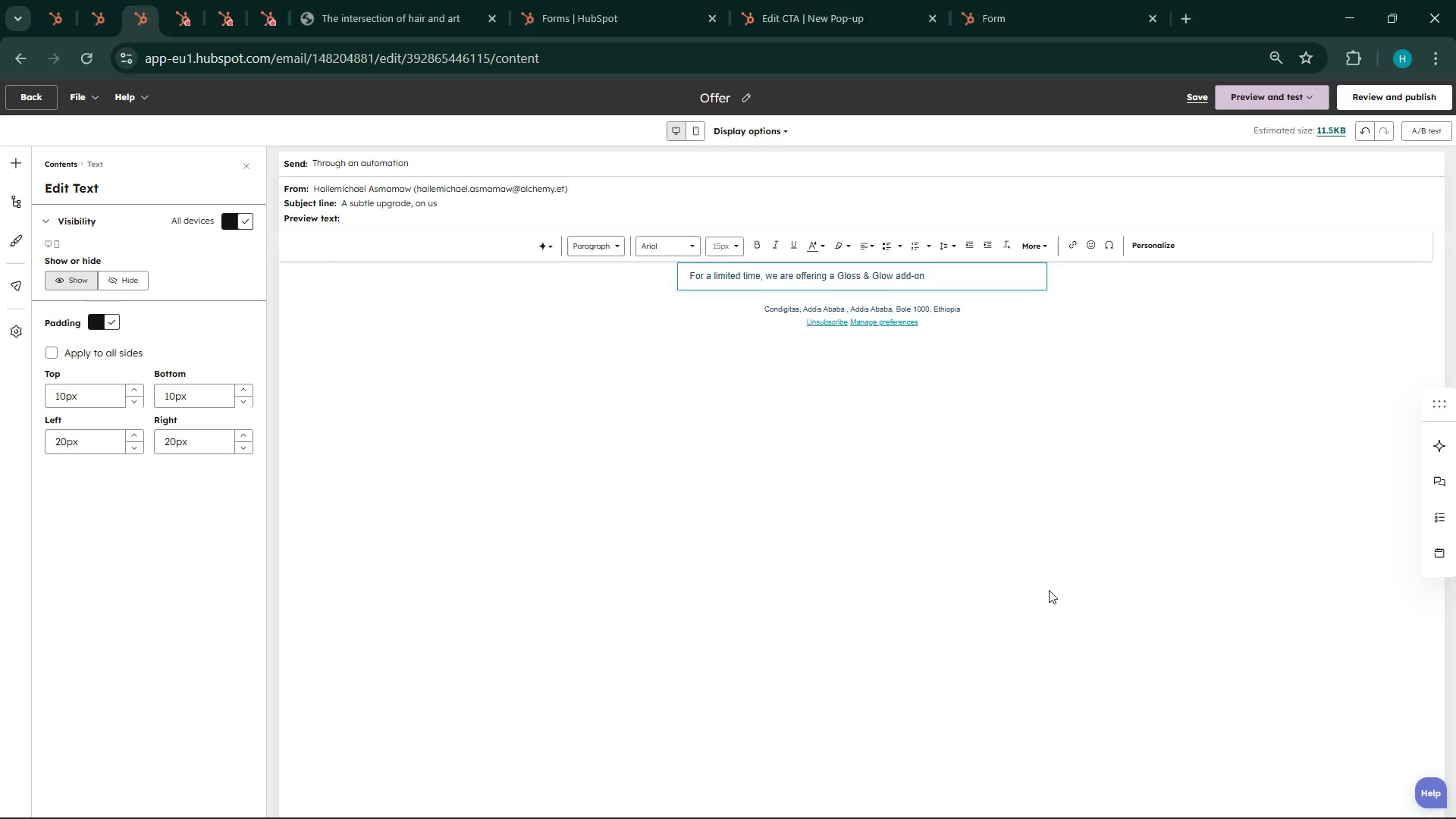 
type( to restore brill)
 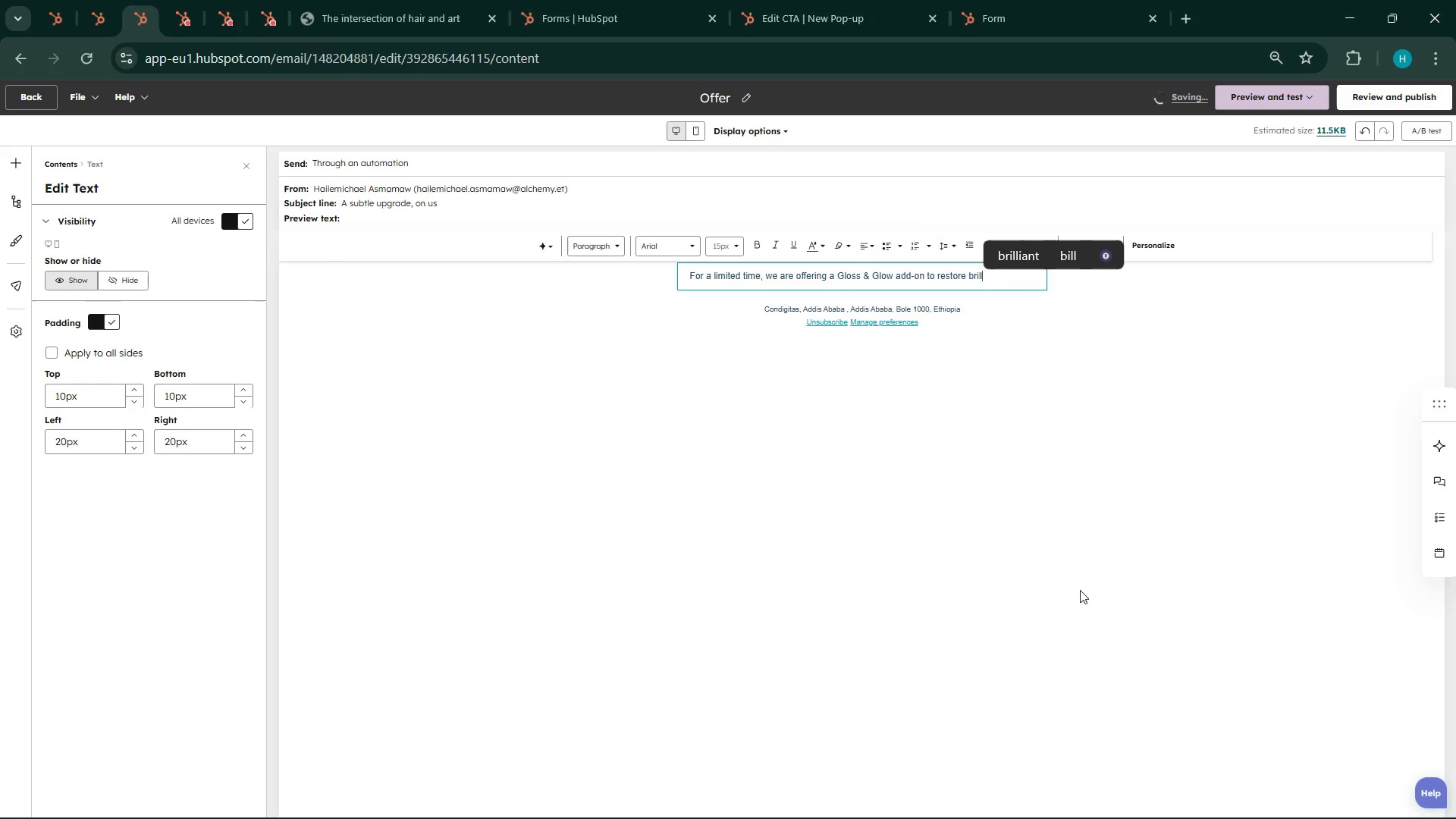 
type(ance )
key(Backspace)
key(Backspace)
key(Backspace)
key(Backspace)
key(Backspace)
key(Backspace)
 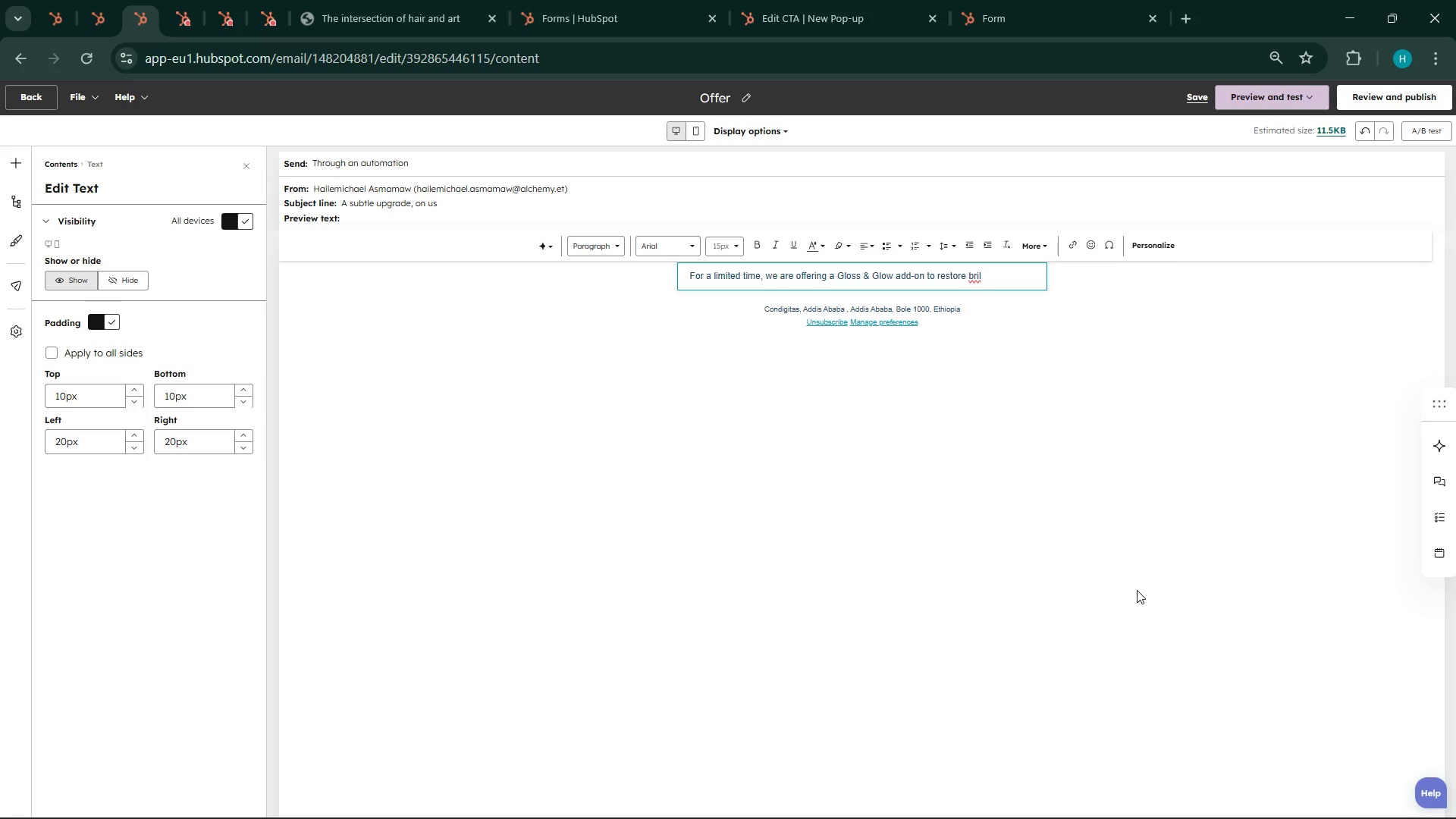 
key(Backspace)
 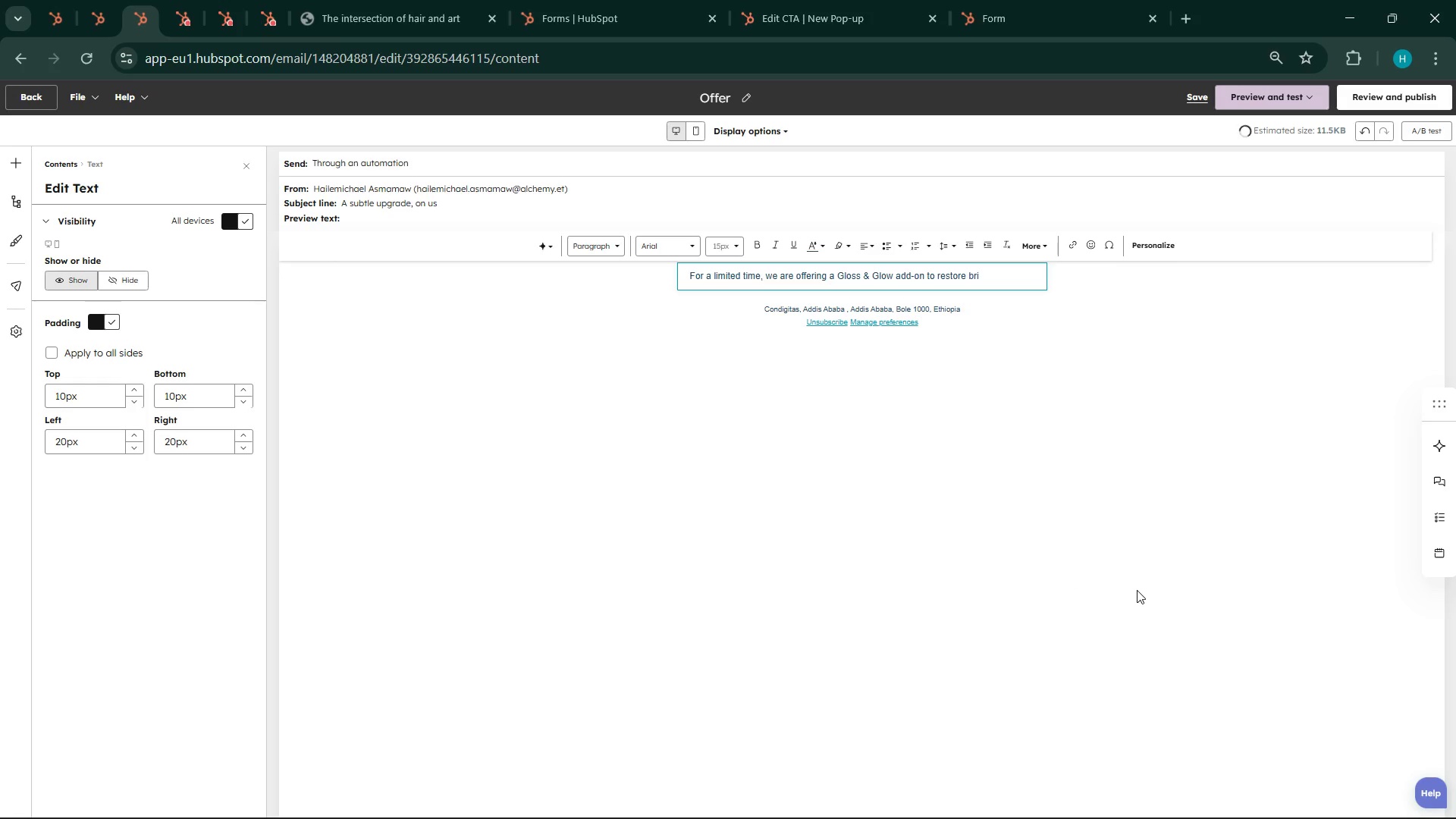 
key(L)
 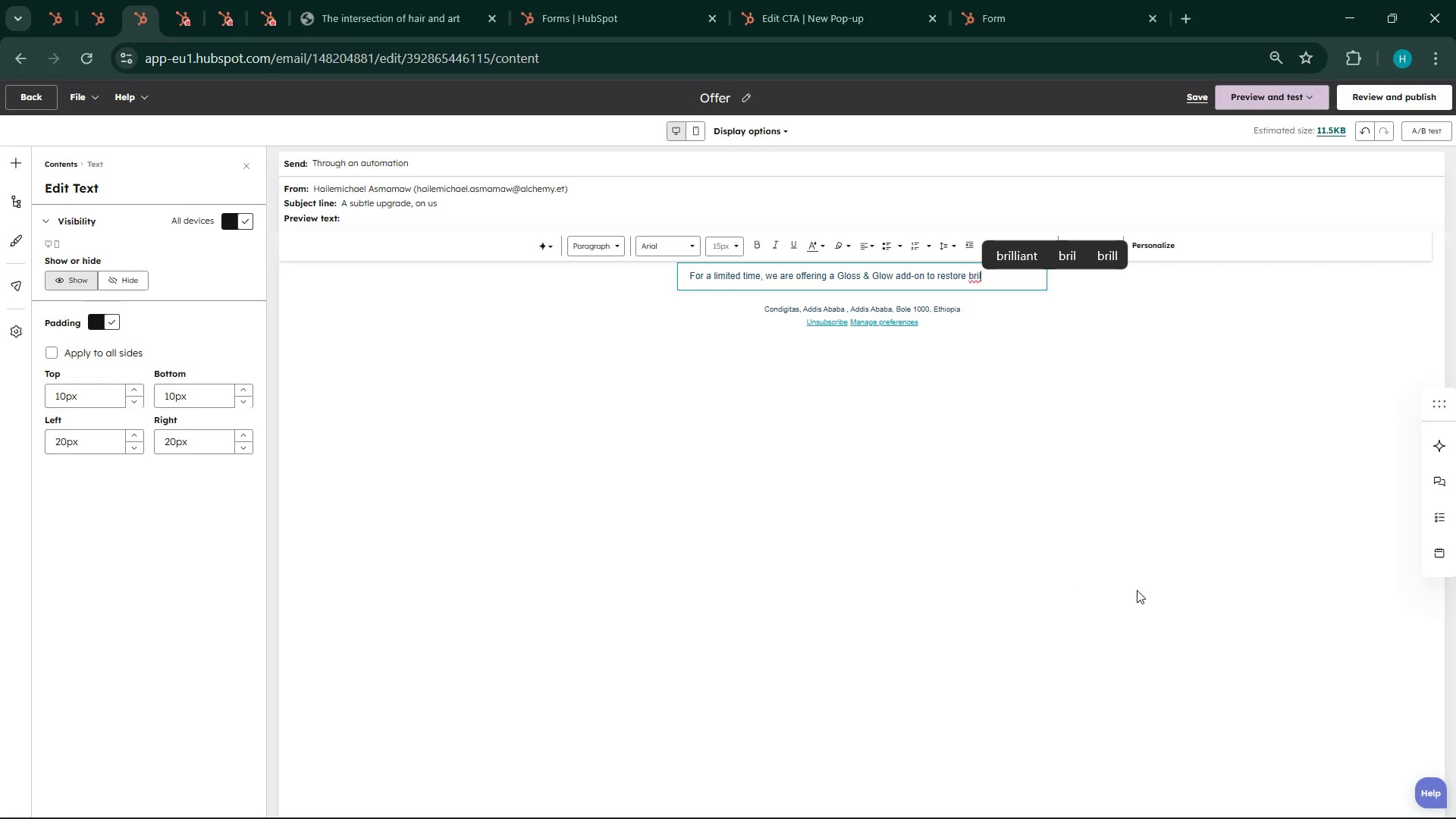 
type(lo)
key(Backspace)
type(ian)
 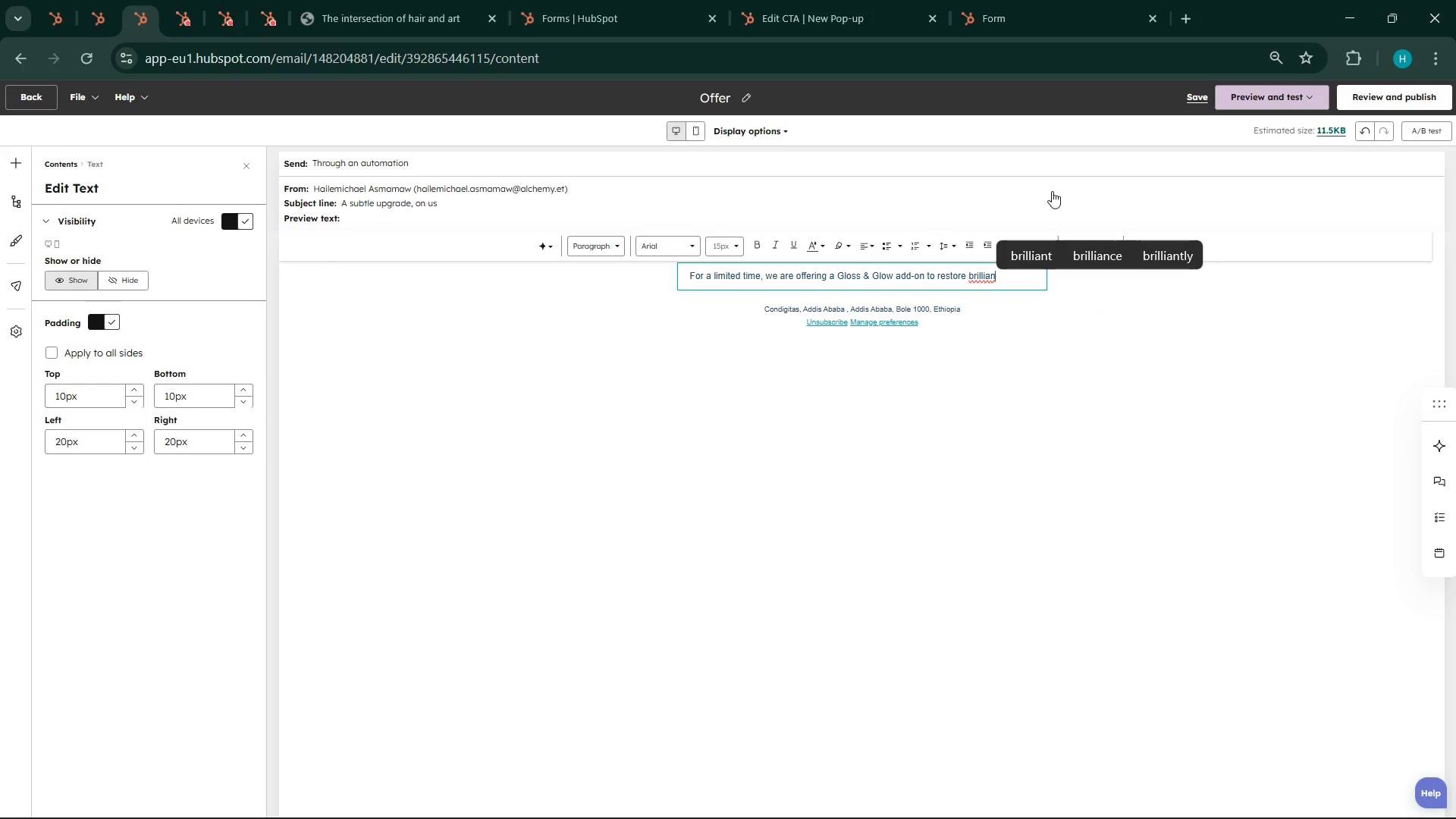 
left_click([1113, 258])
 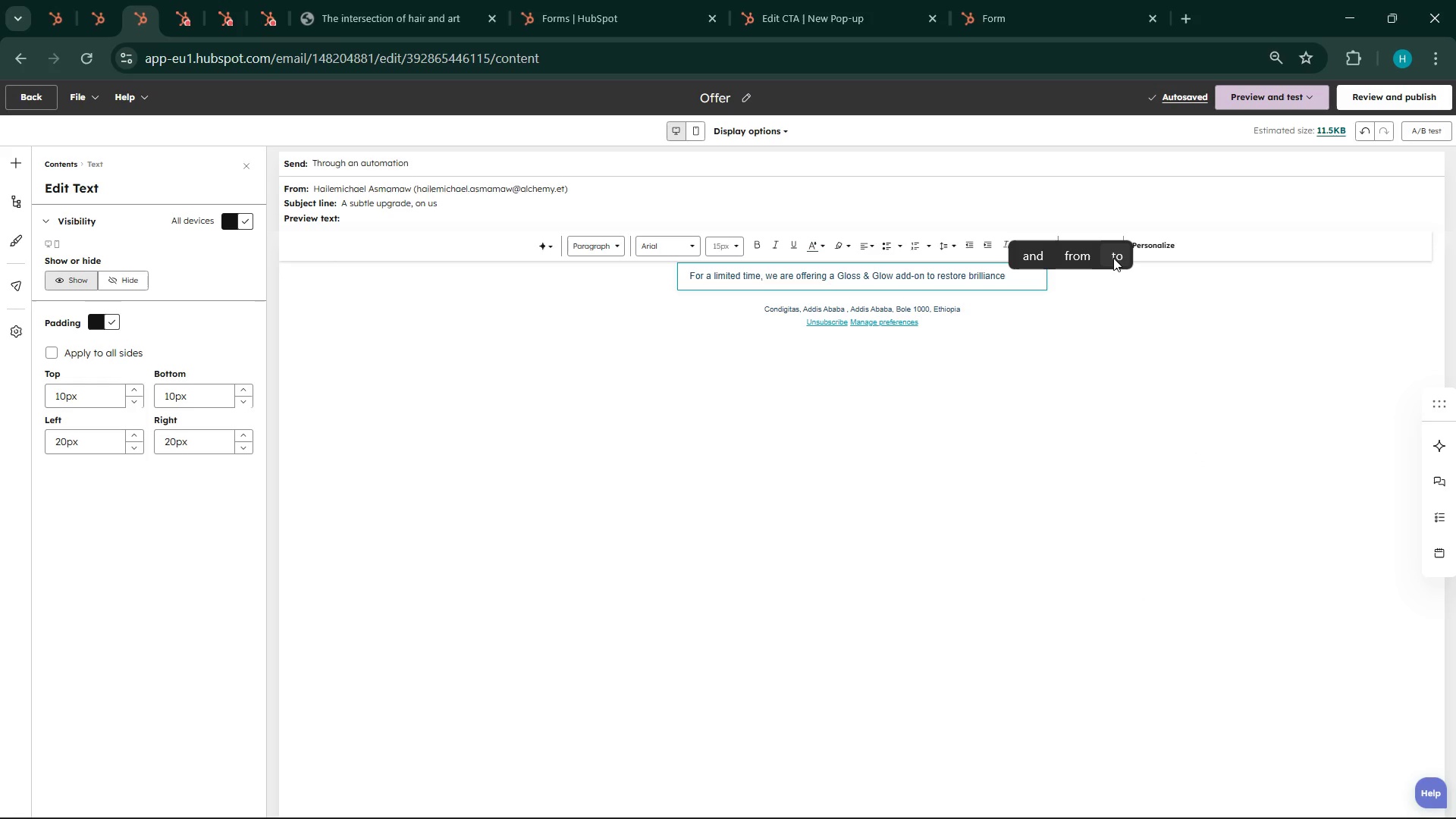 
type(and smoothness to your color )
key(Backspace)
type(.)
 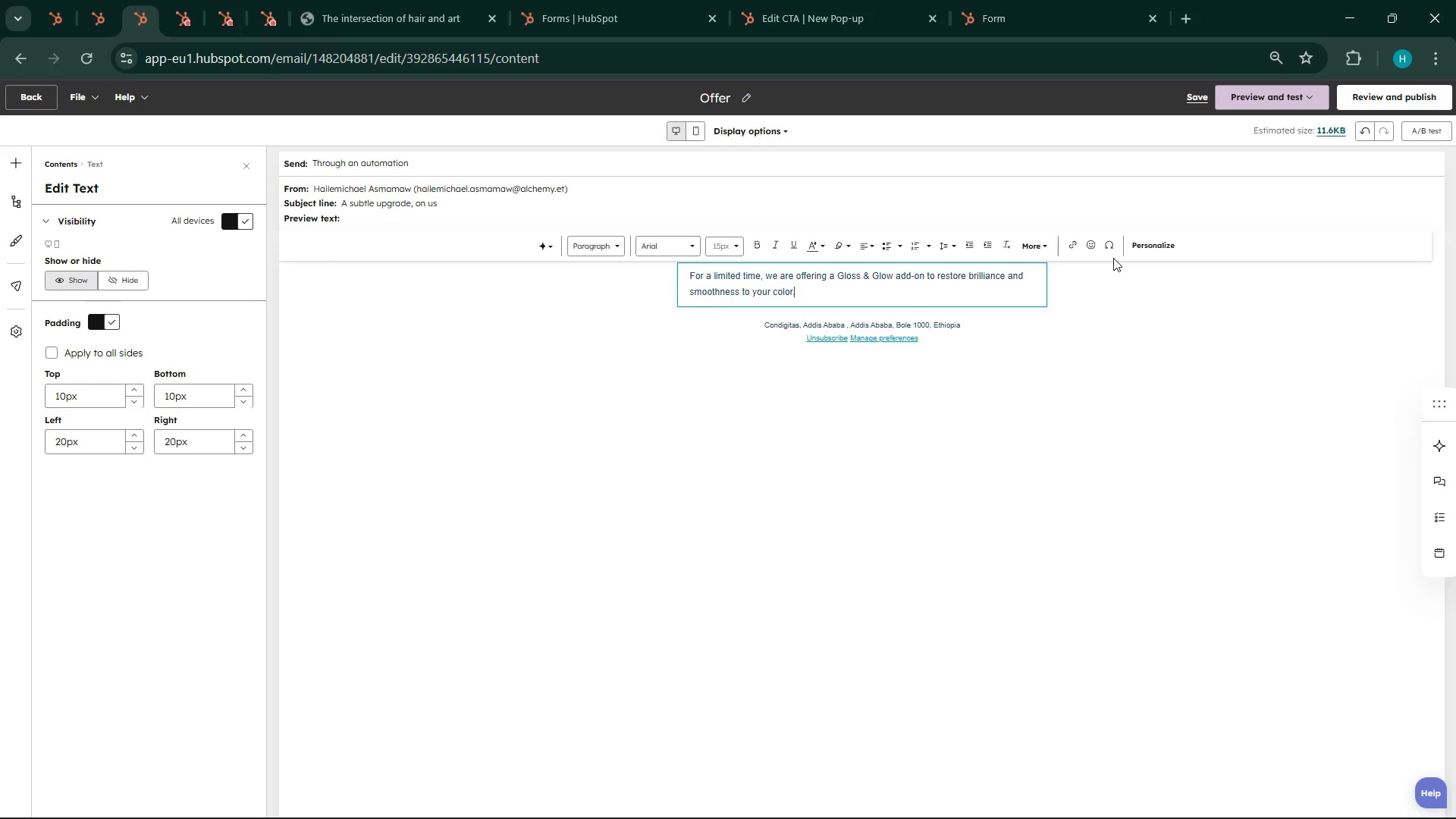 
key(Enter)
 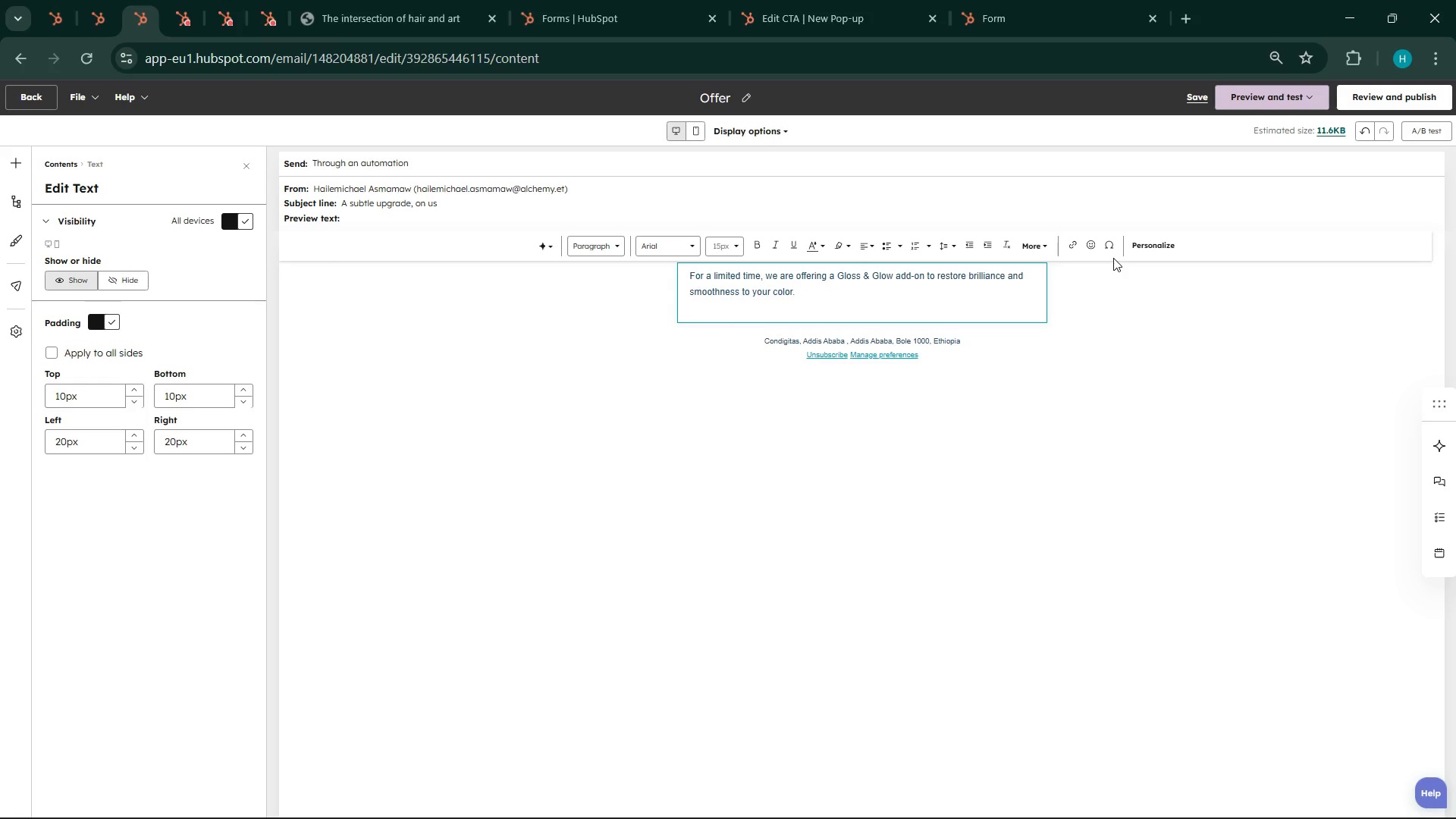 
key(Enter)
 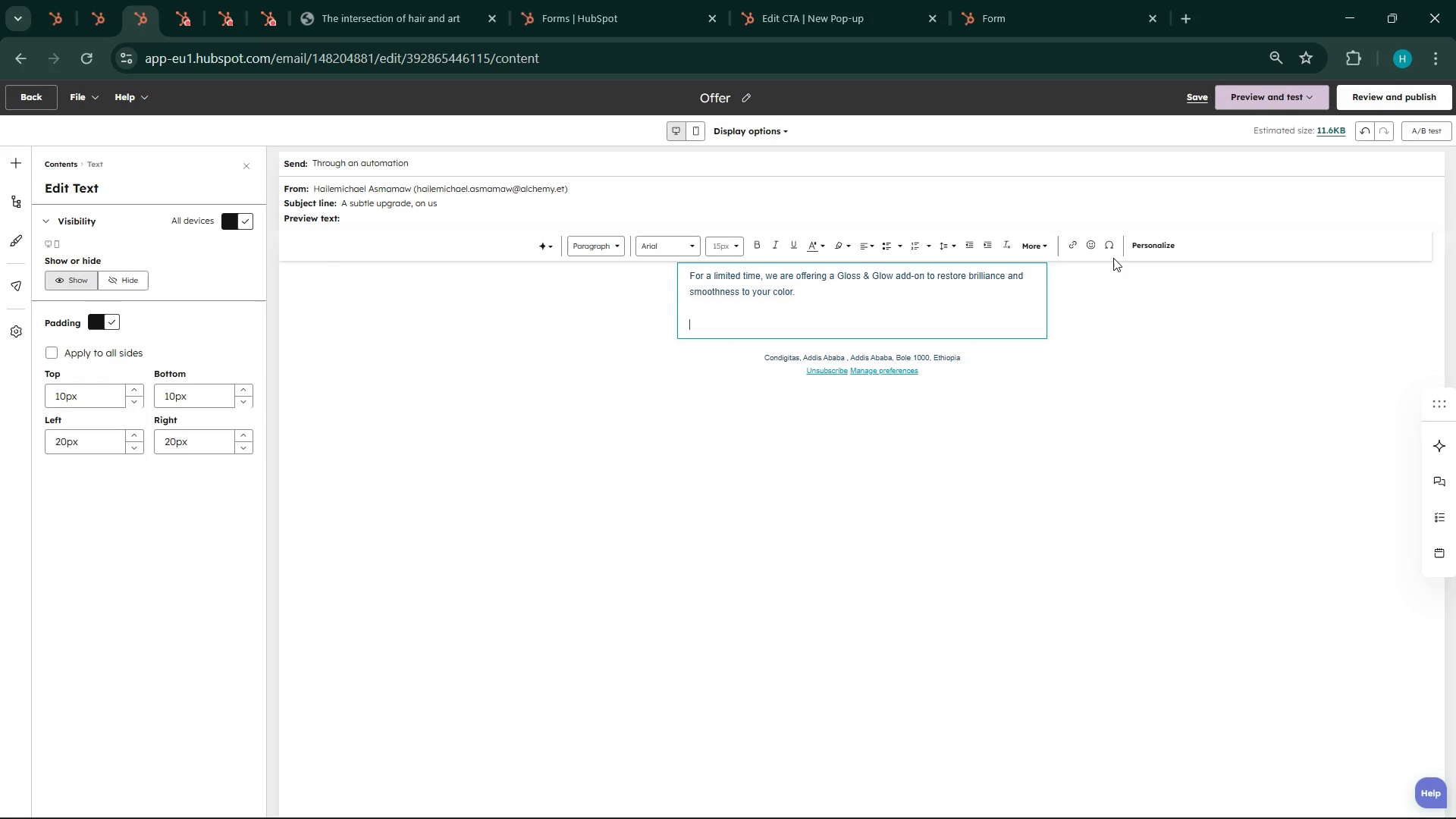 
key(Backspace)
 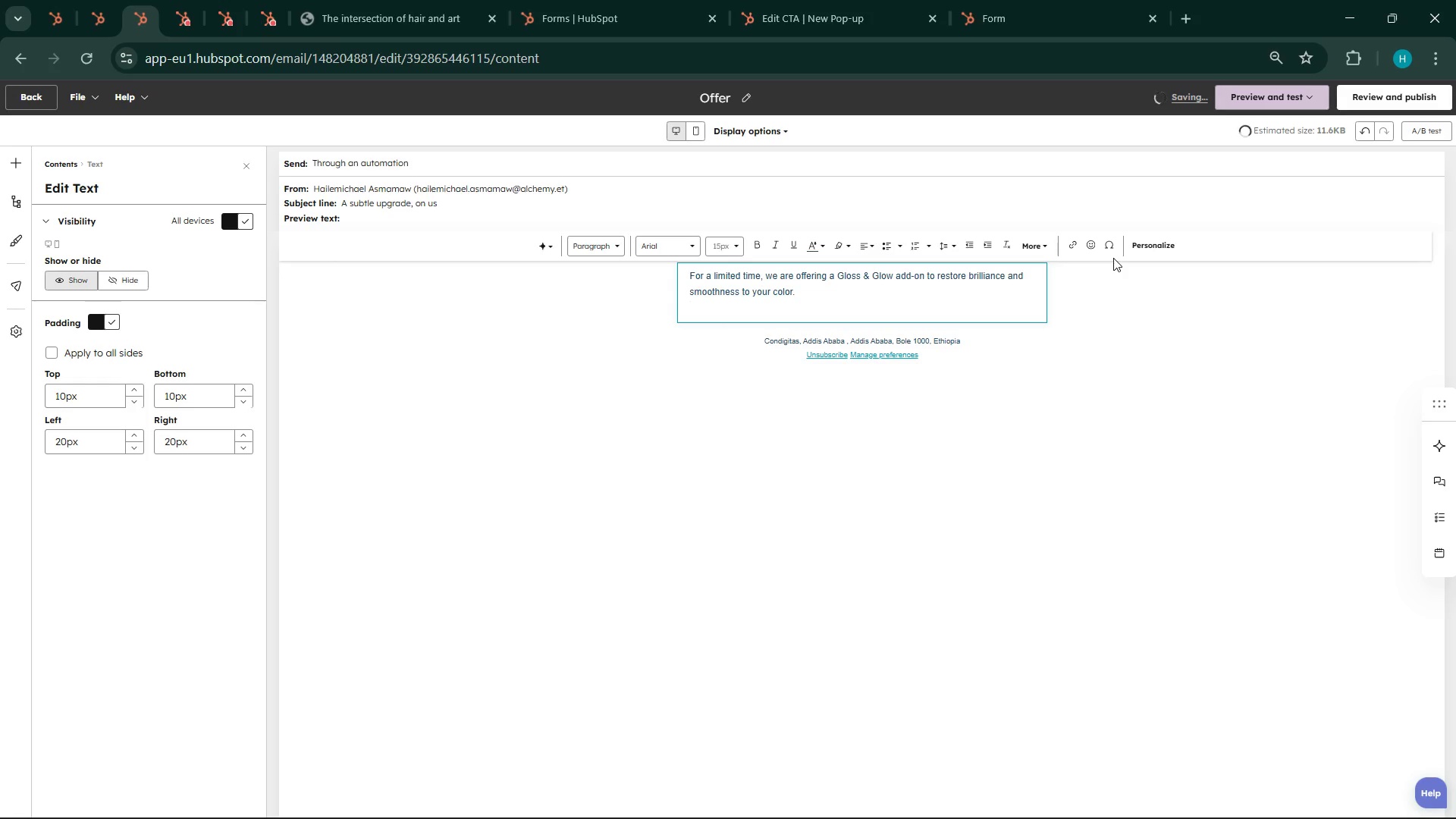 
key(Enter)
 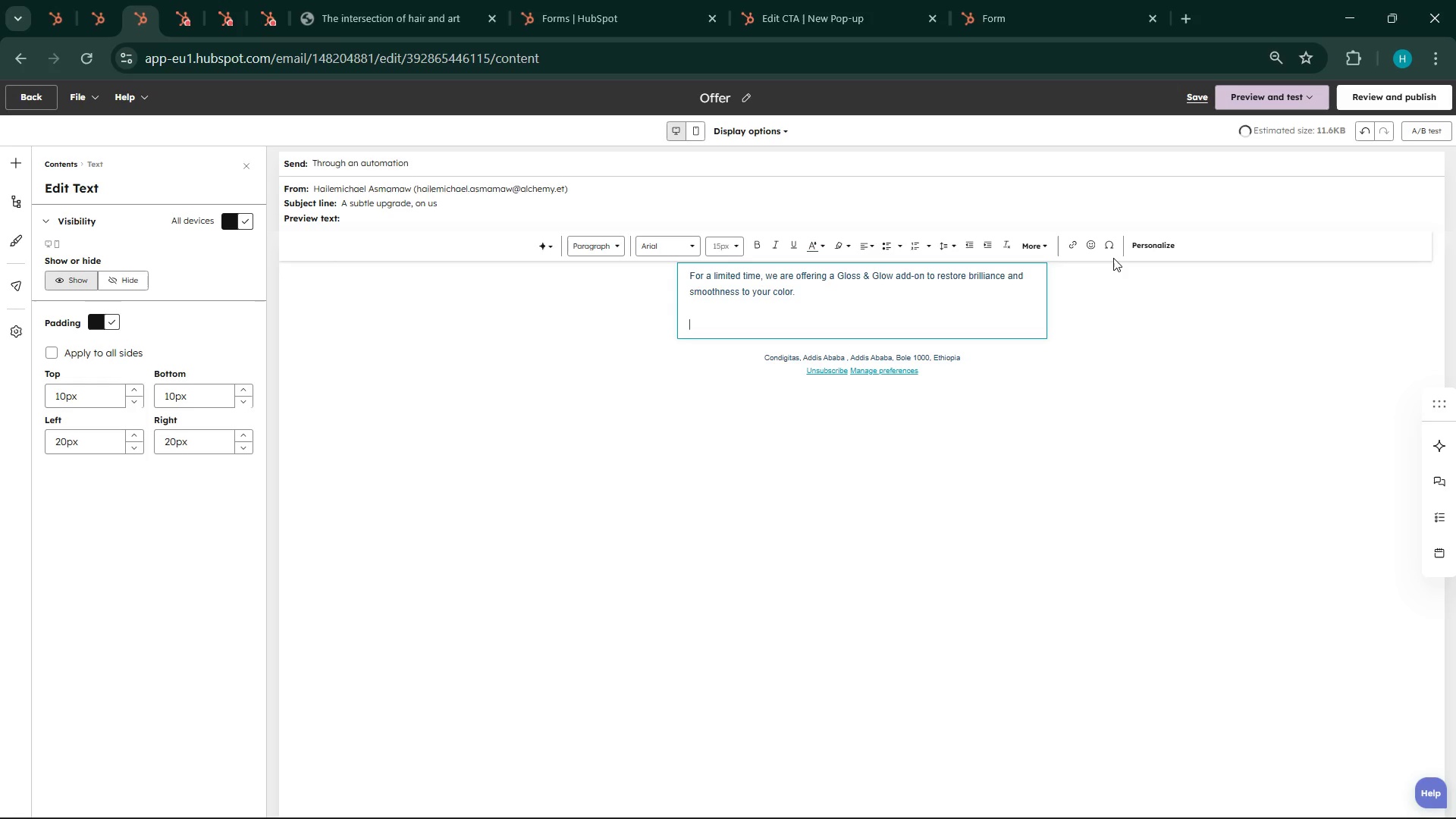 
type(It is quite transformation )
key(Backspace)
type(, but one you will notiv)
key(Backspace)
type(ce instantlly )
key(Backspace)
key(Backspace)
key(Backspace)
type(ly )
key(Backspace)
key(Backspace)
key(Backspace)
type(y.)
 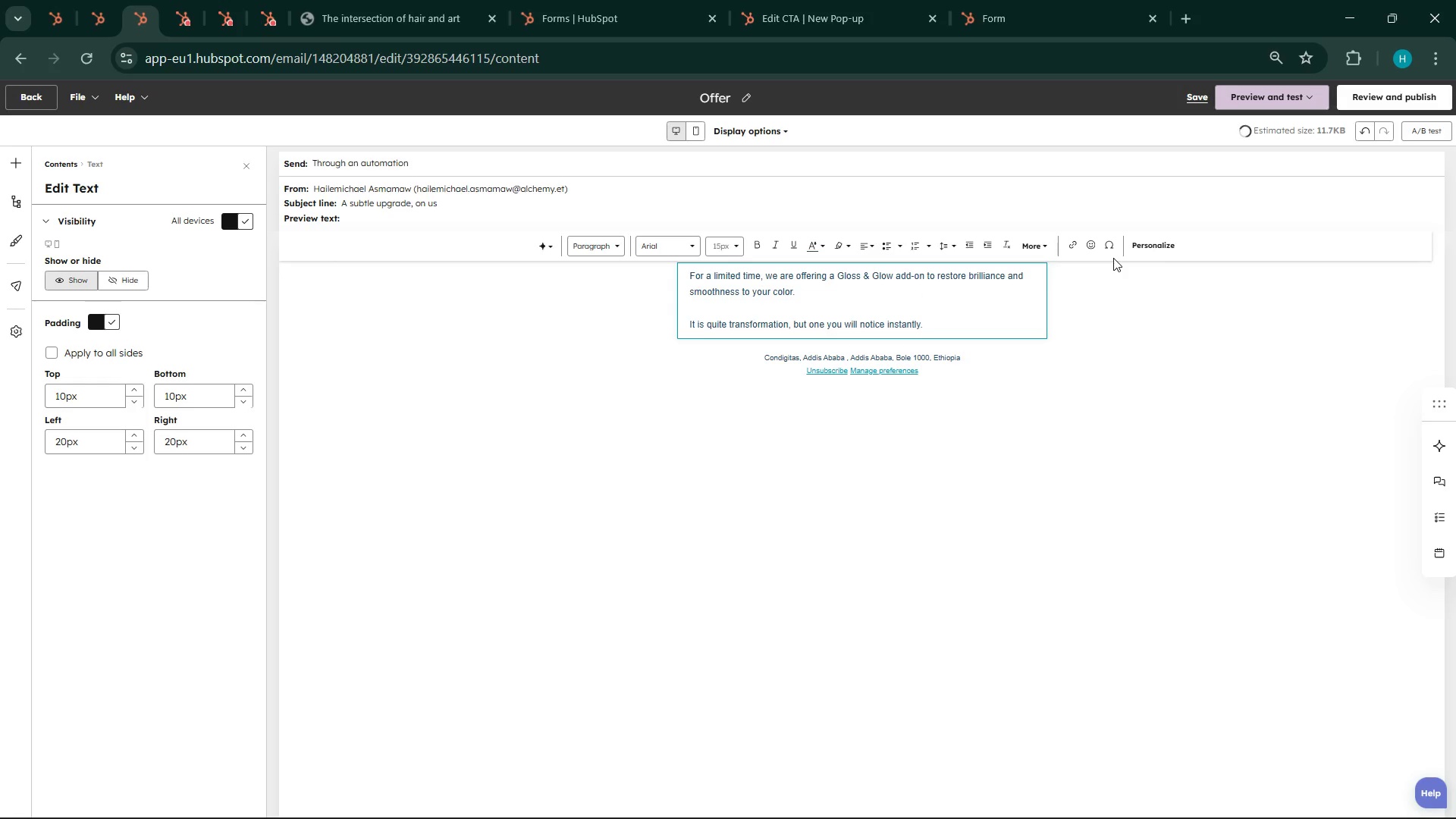 
key(Enter)
 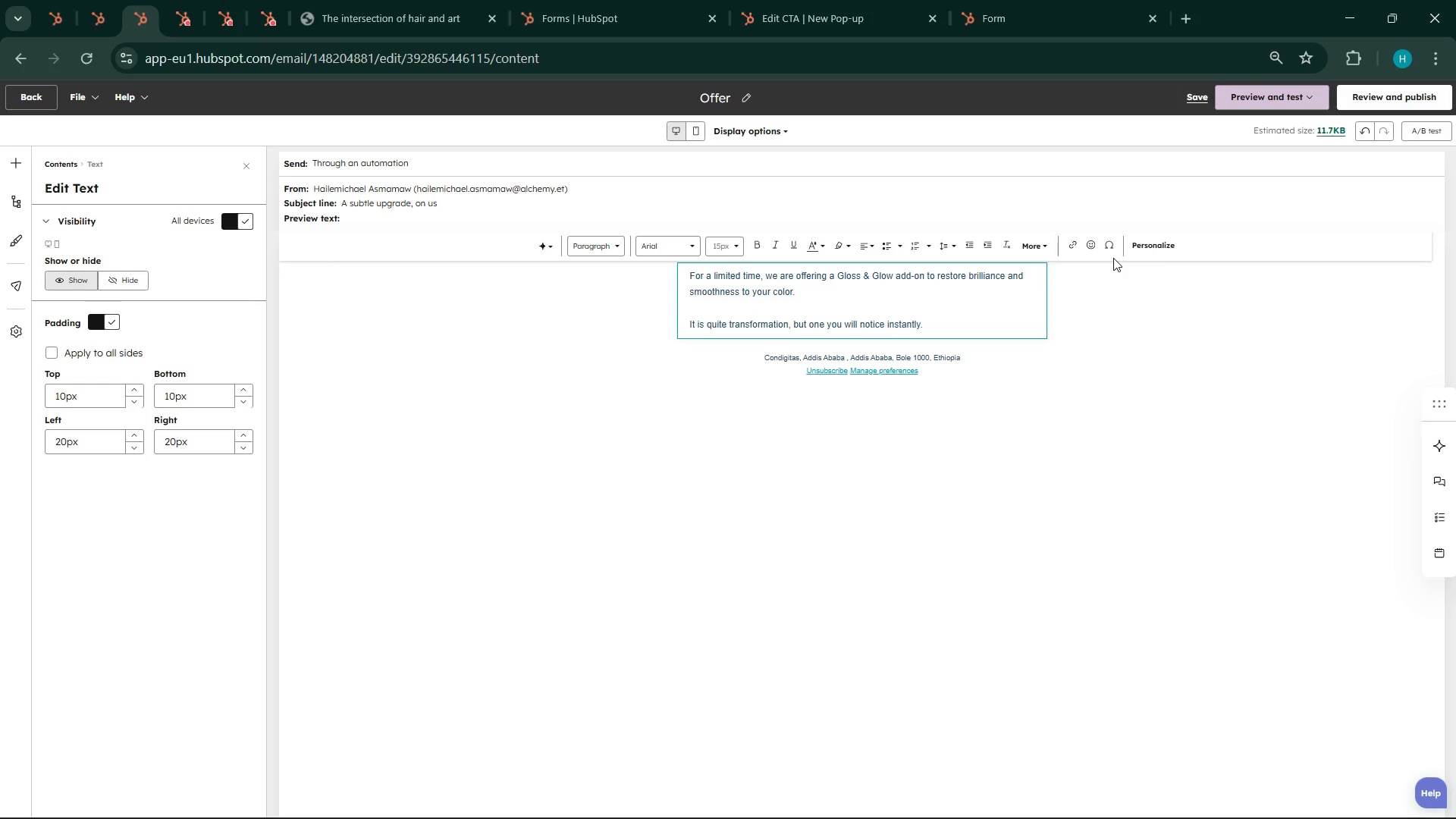 
key(Enter)
 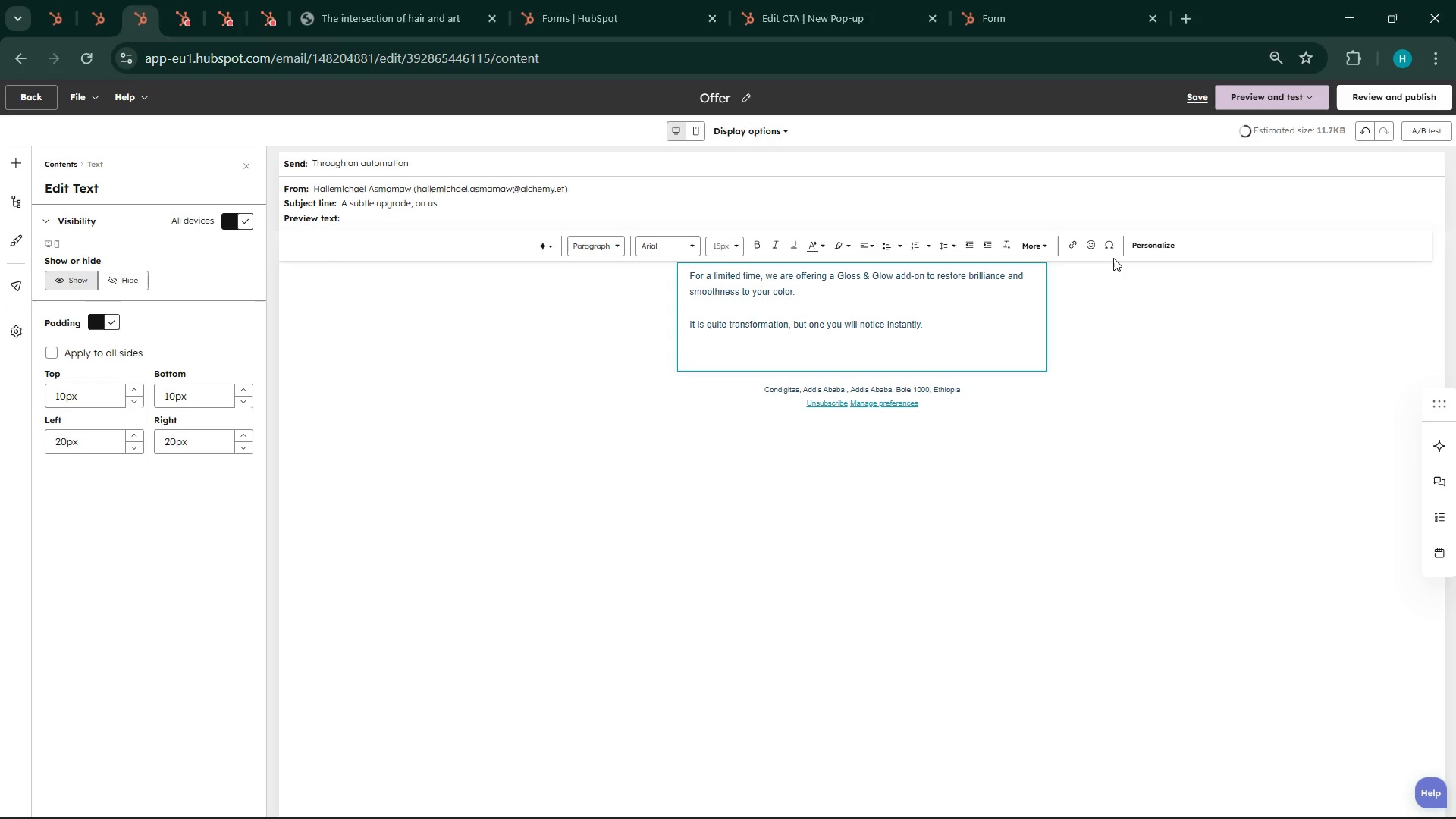 
key(Backspace)
type(Available for a short time only)
 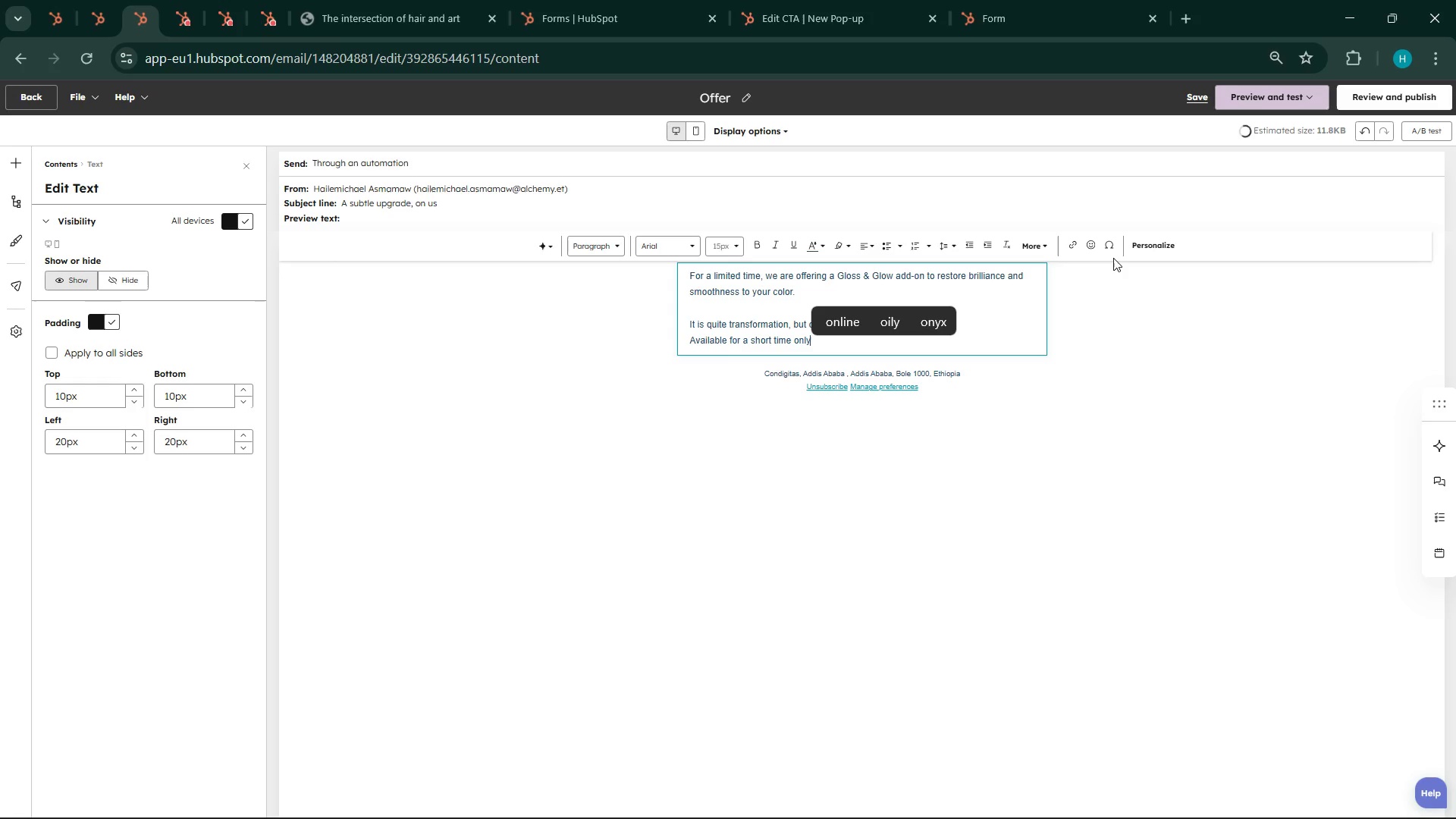 
left_click([1407, 95])
 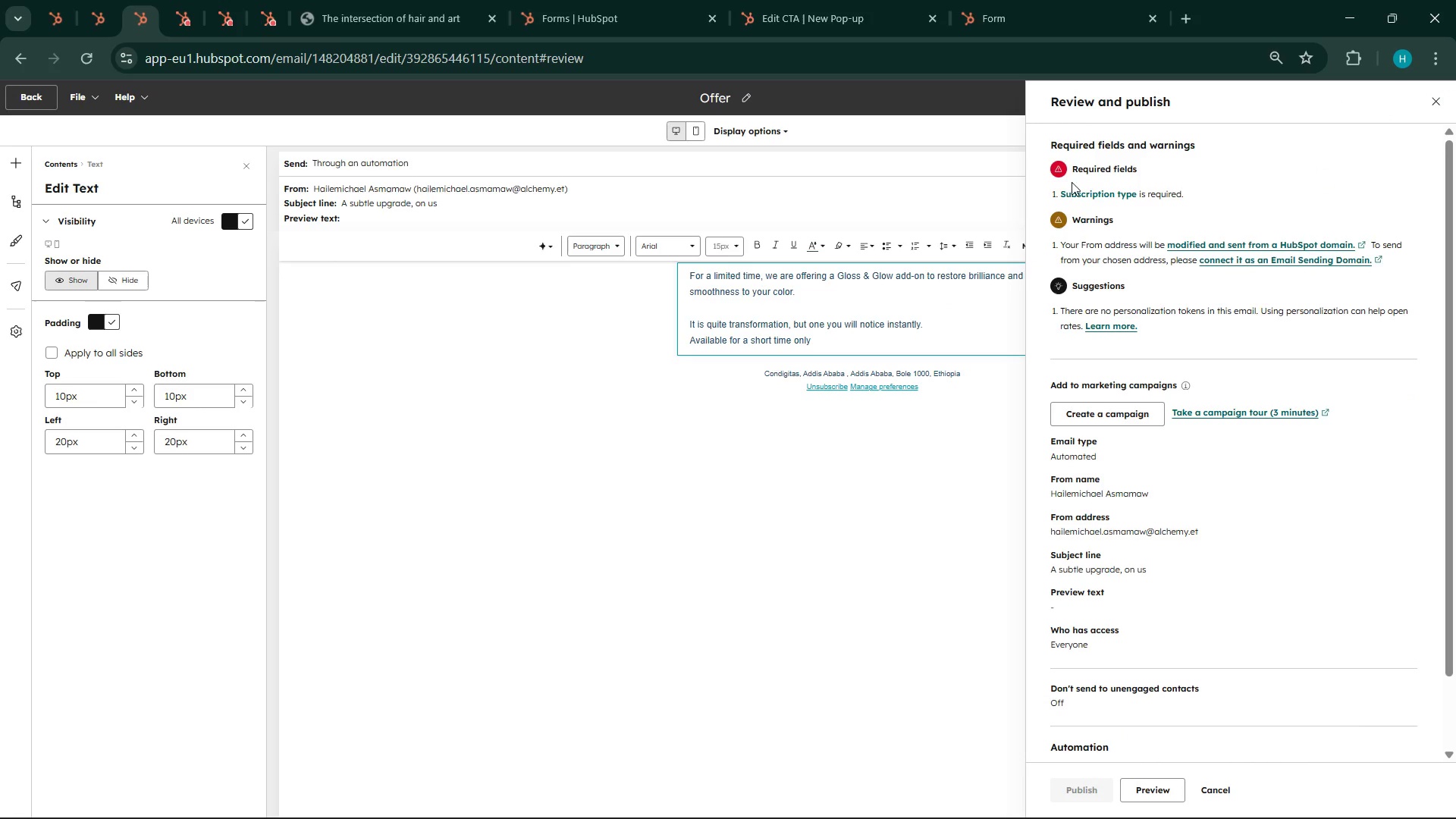 
left_click([1082, 193])
 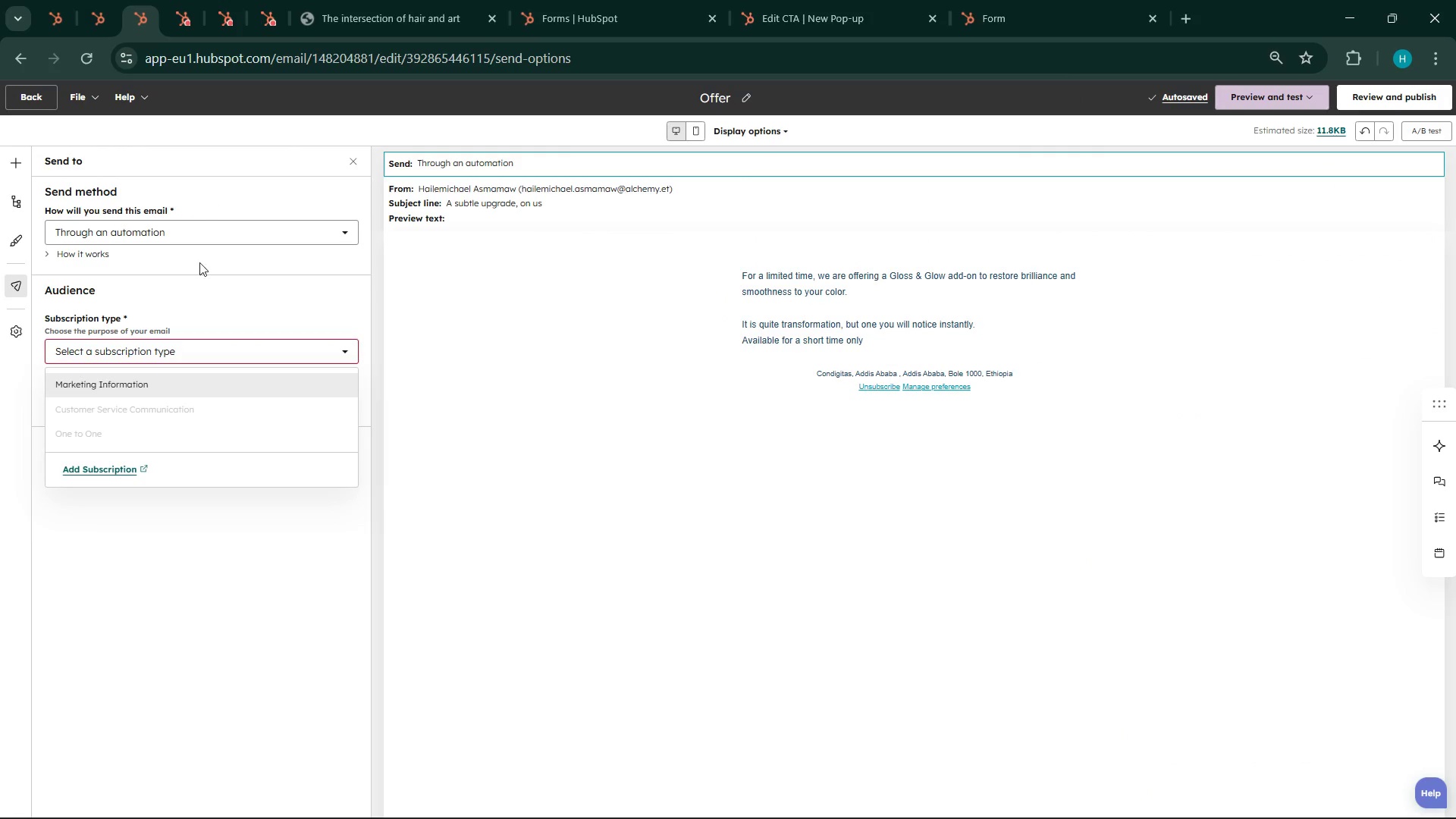 
left_click([198, 375])
 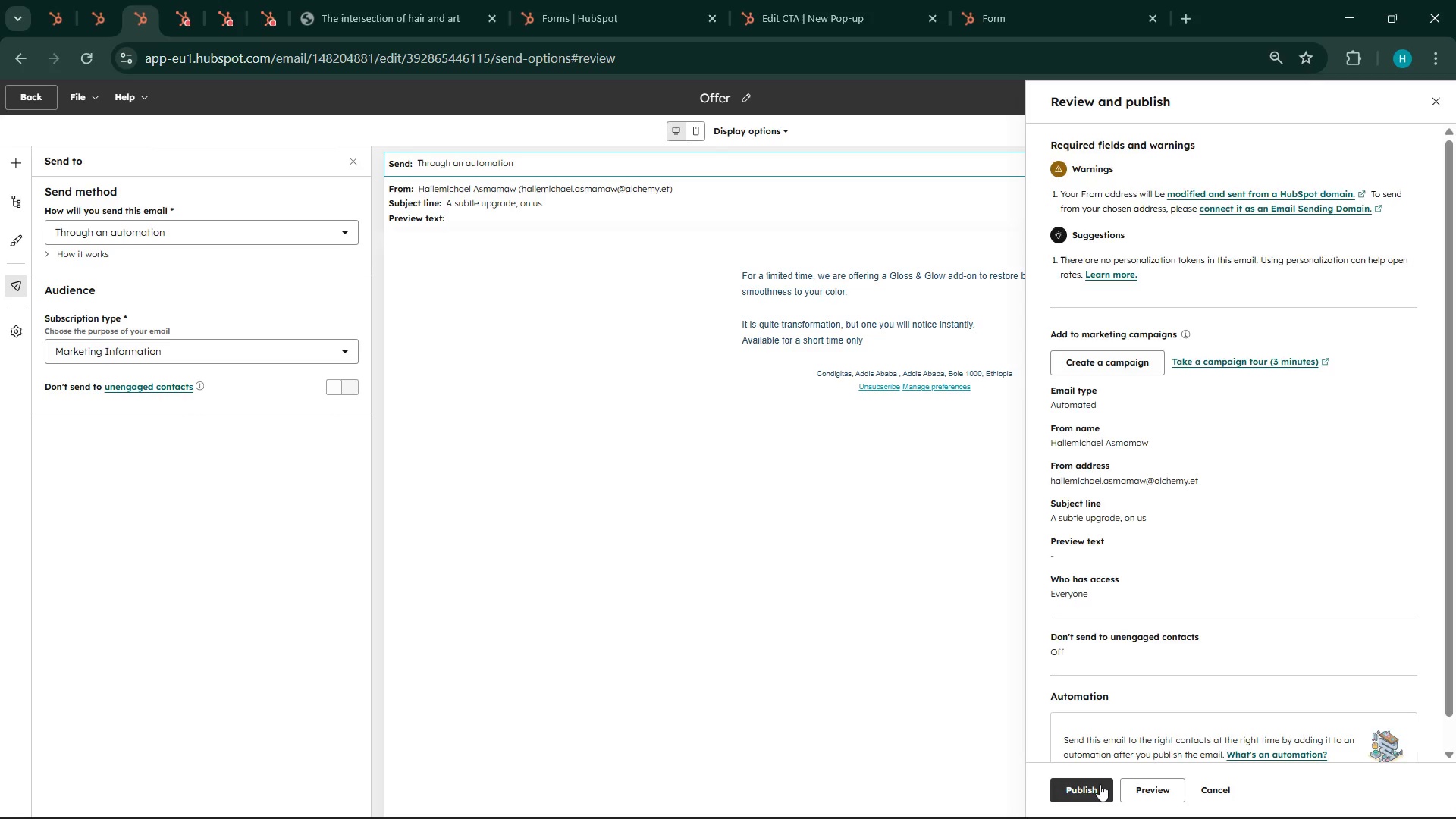 
wait(9.25)
 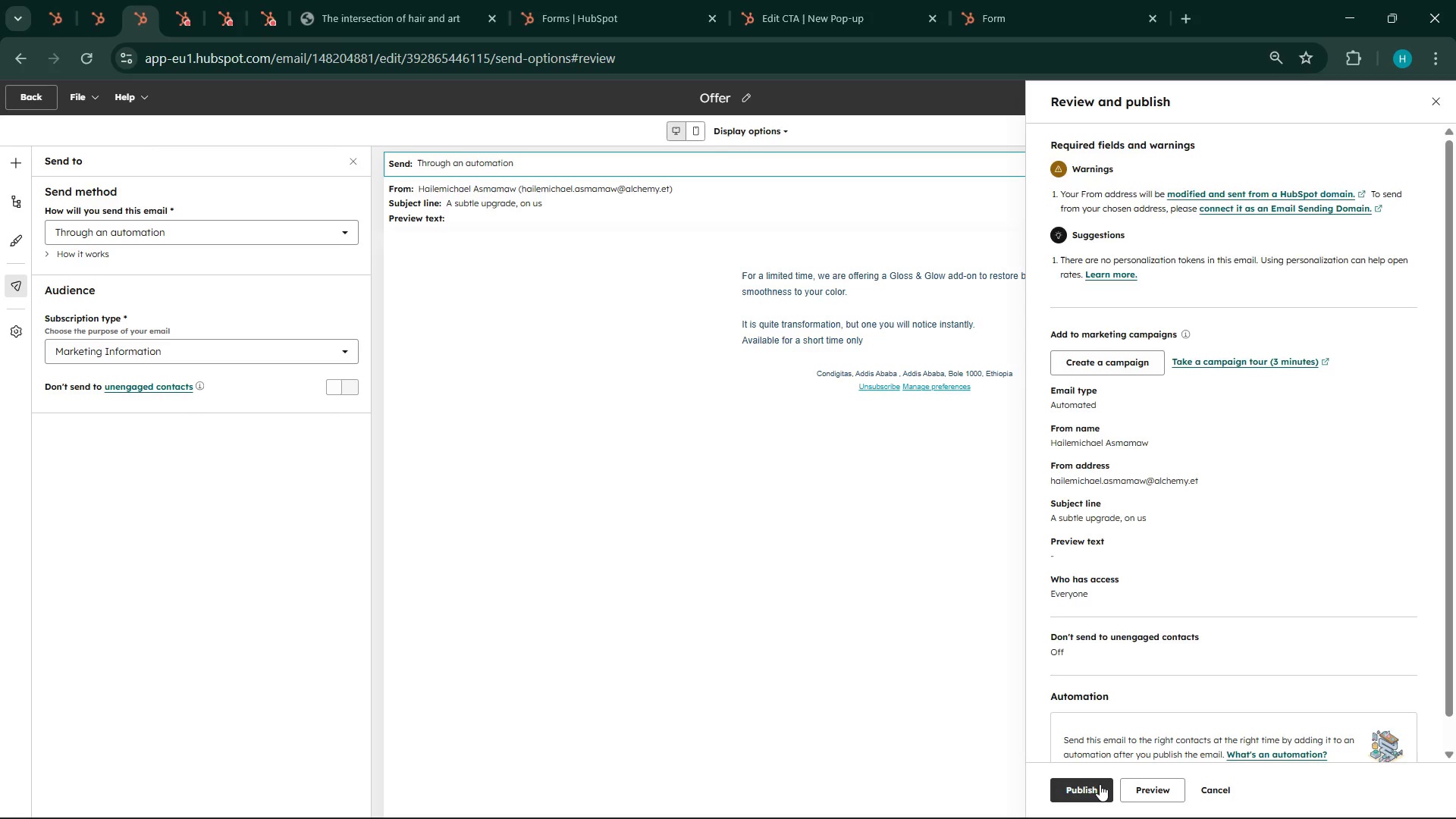 
left_click([769, 532])
 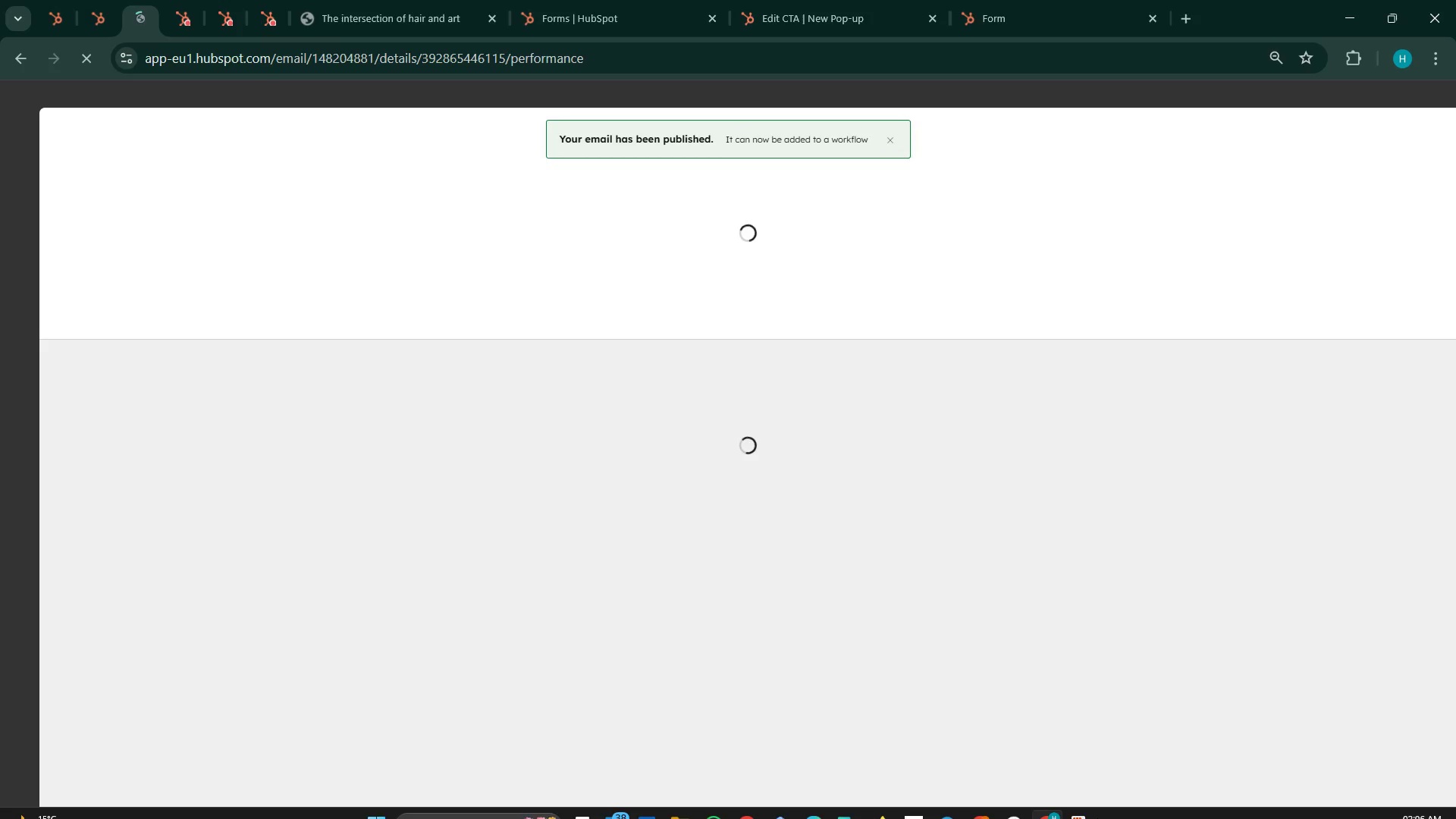 
left_click([918, 797])